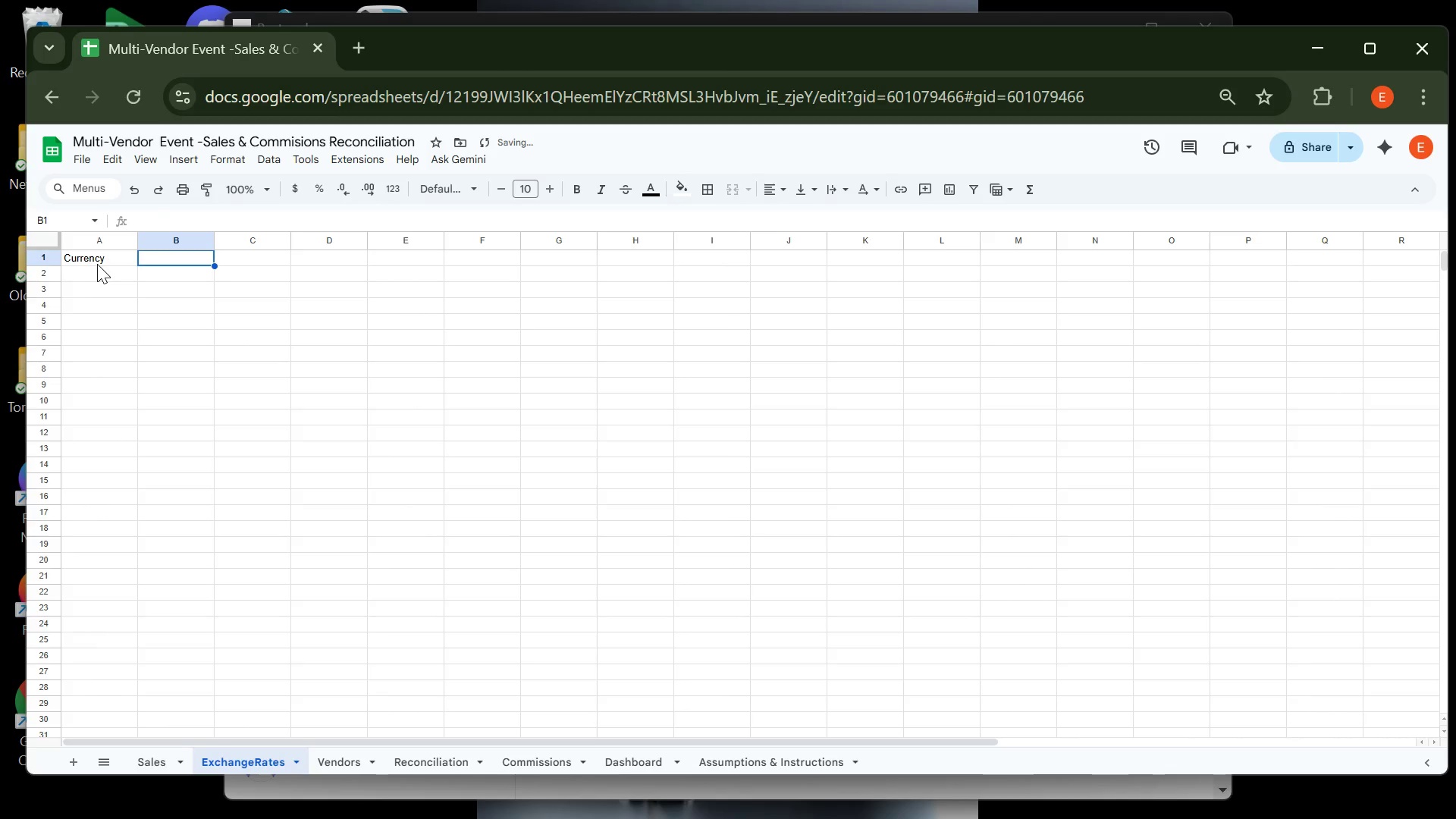 
type(USD r)
key(Backspace)
type(Rate )
key(Tab)
 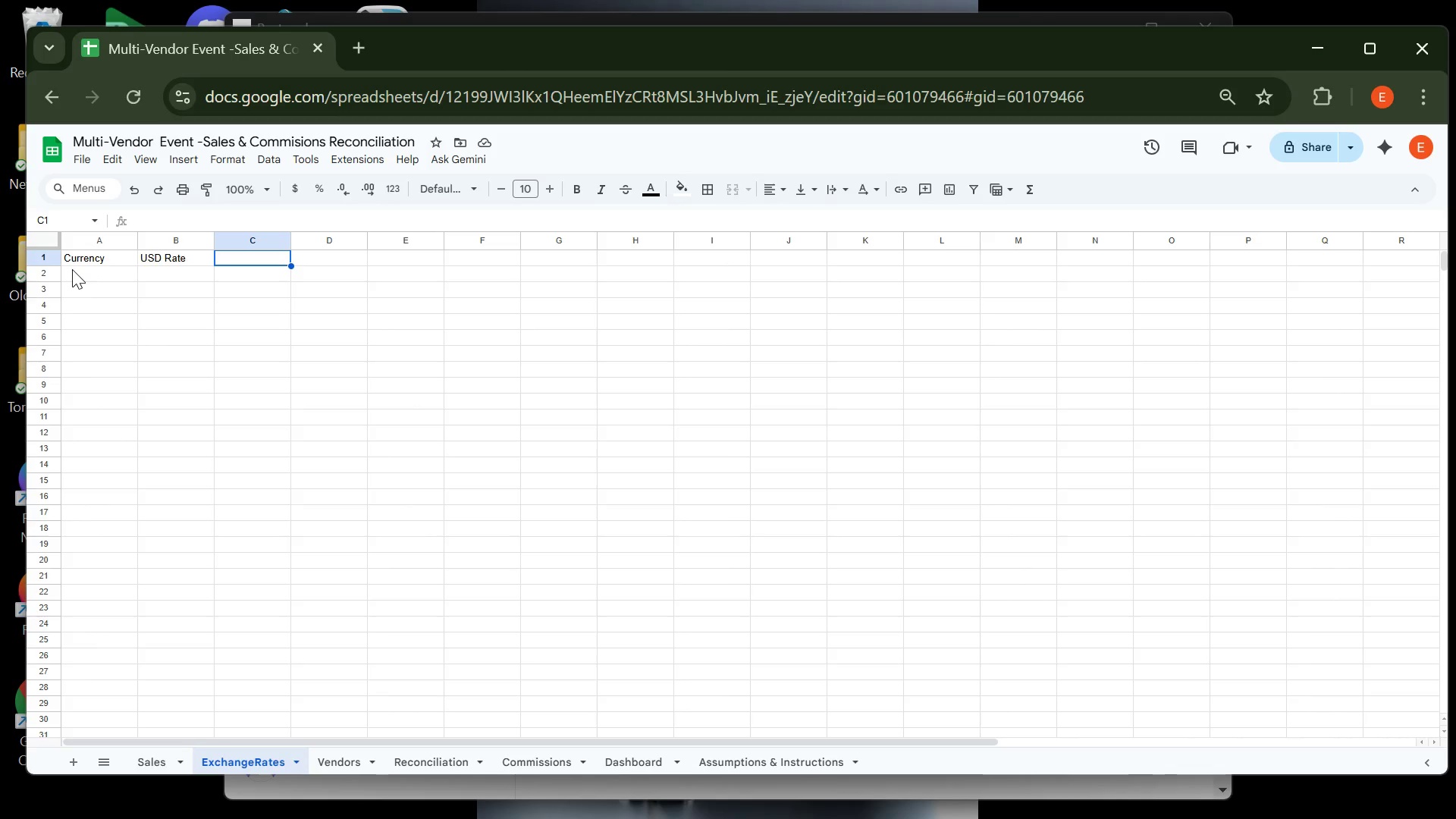 
wait(15.73)
 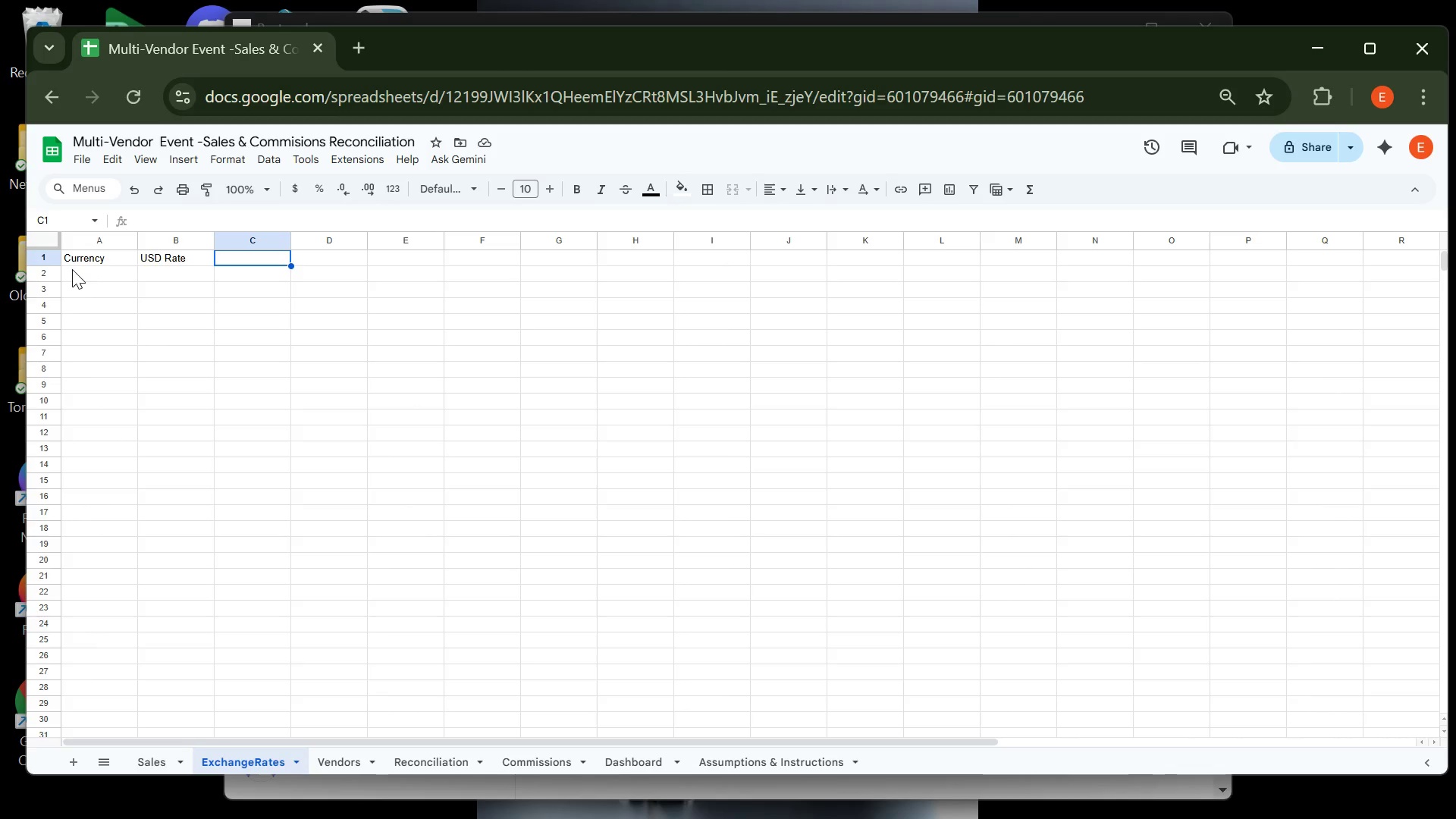 
double_click([186, 260])
 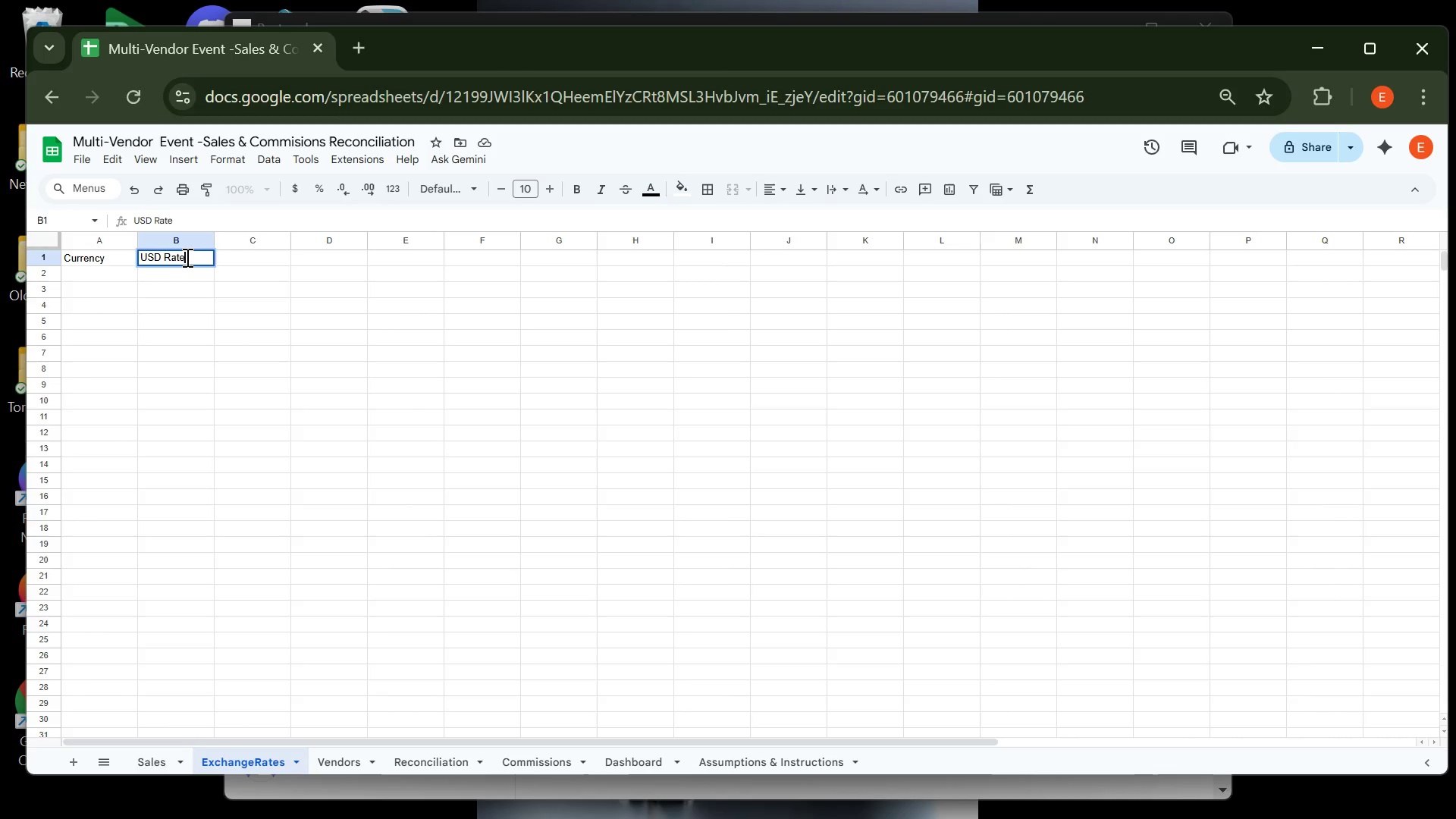 
left_click([186, 257])
 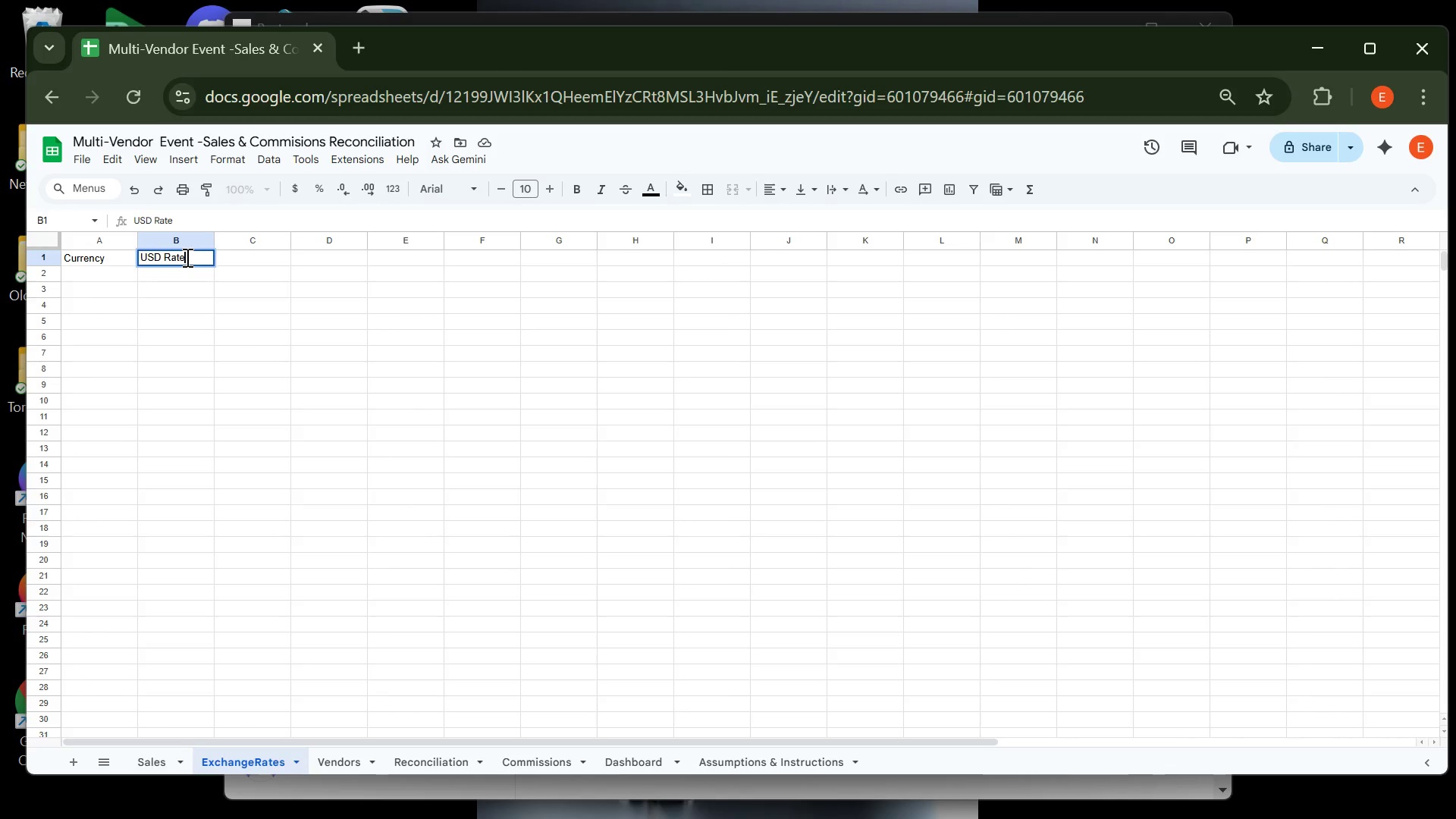 
type((Meaning 1 unit of currency )
 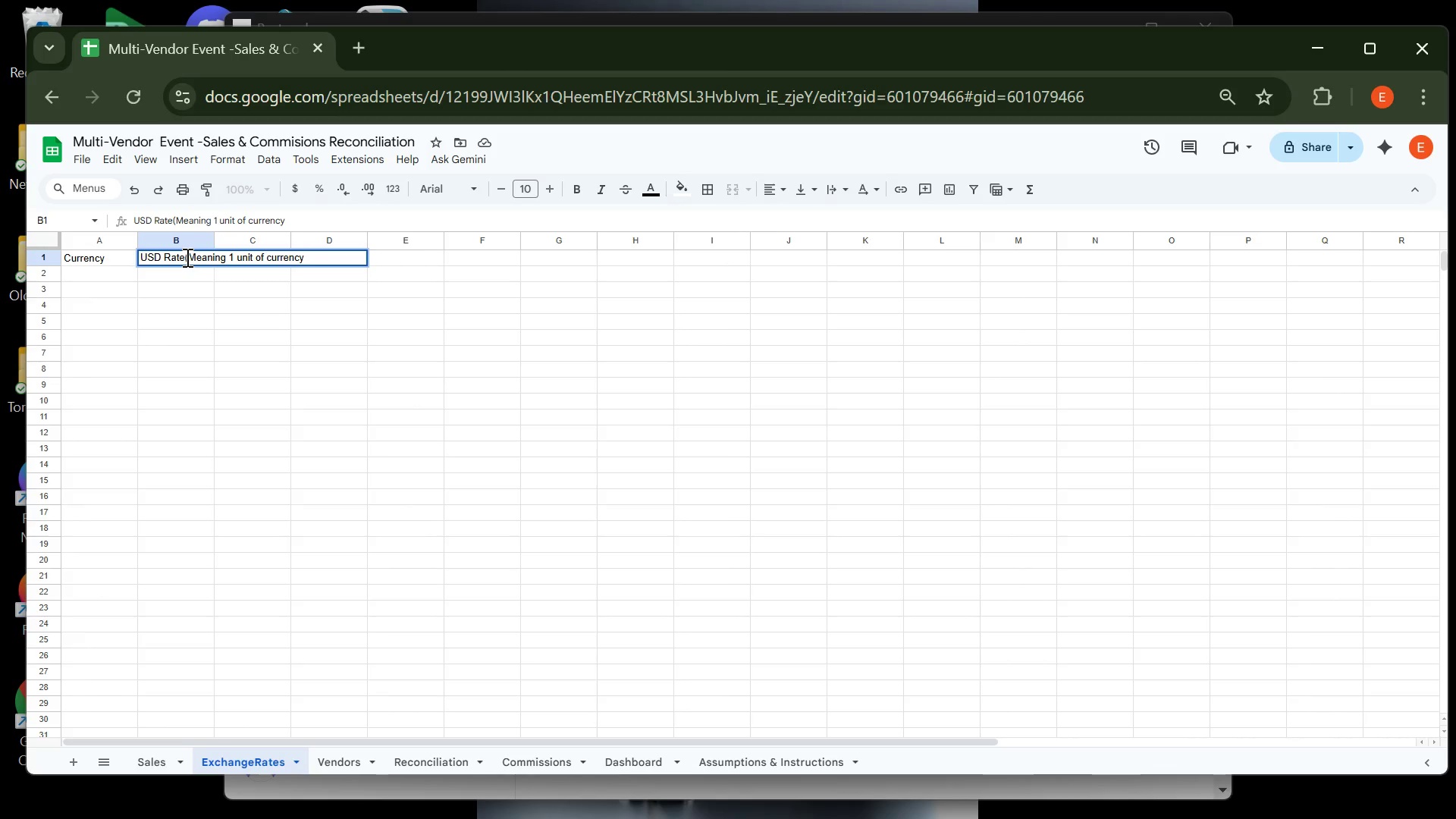 
wait(5.05)
 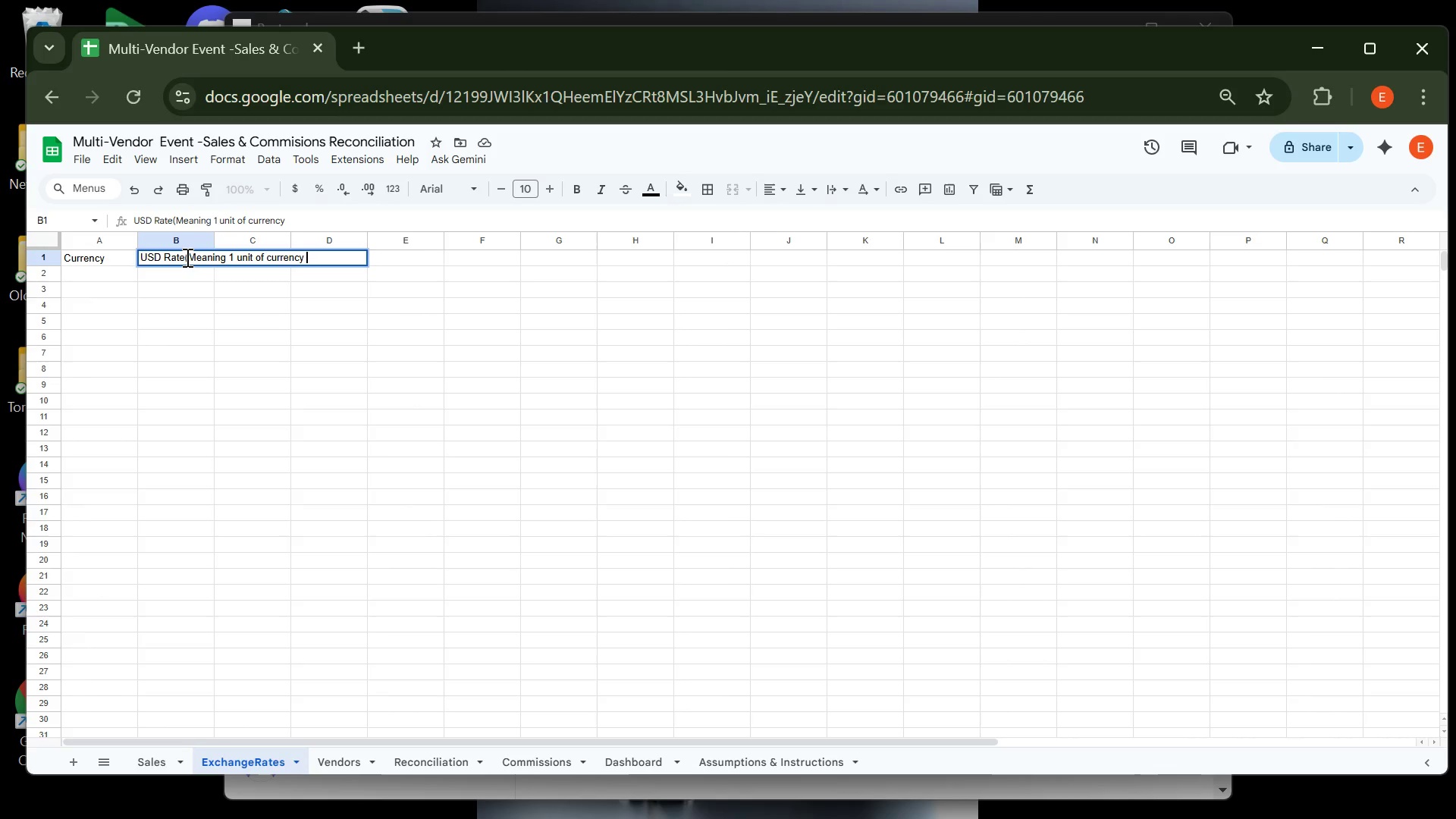 
type( x USD )
 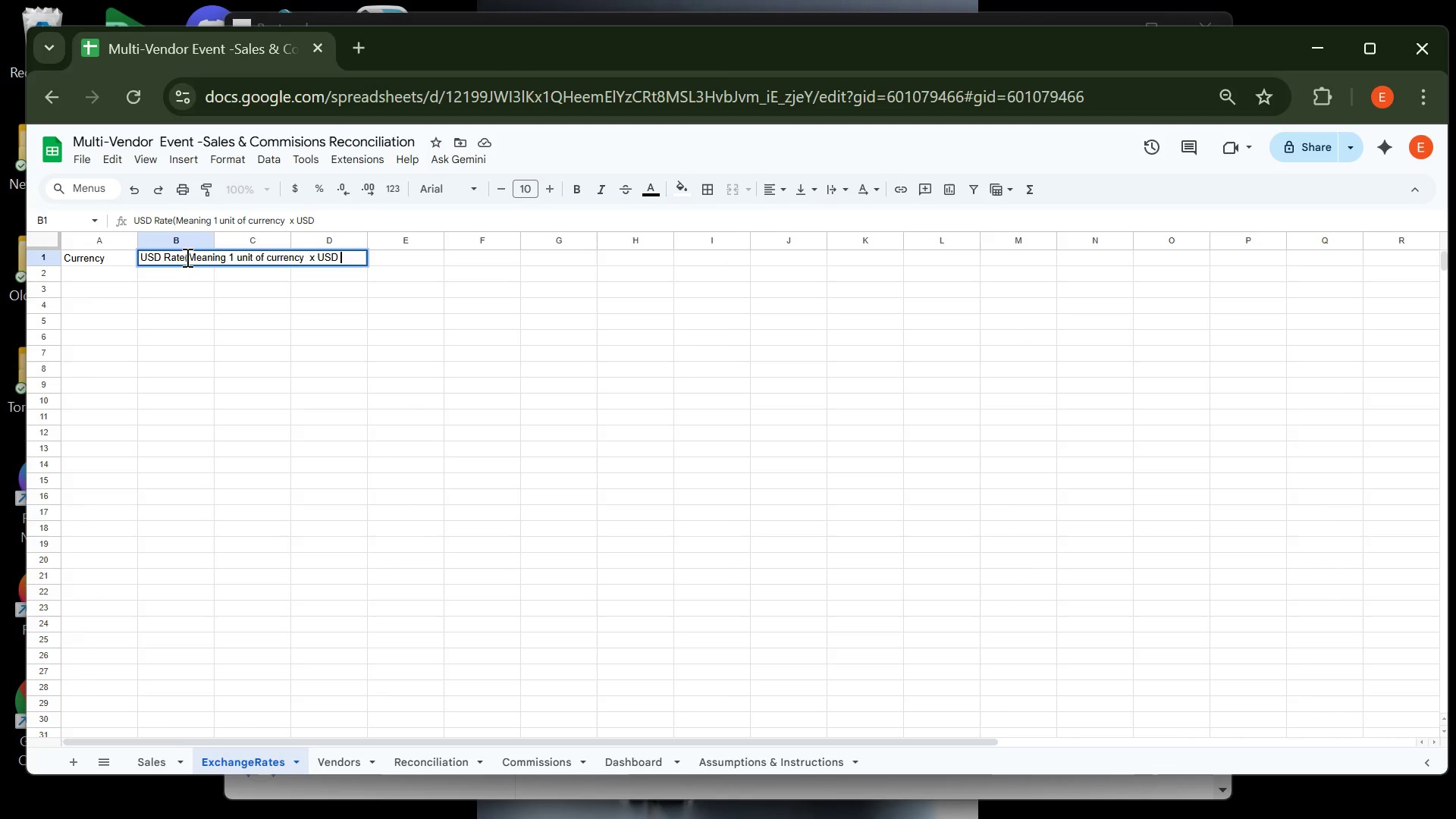 
type(rATE )
key(Backspace)
key(Backspace)
key(Backspace)
key(Backspace)
key(Backspace)
type(Rate=USD))
 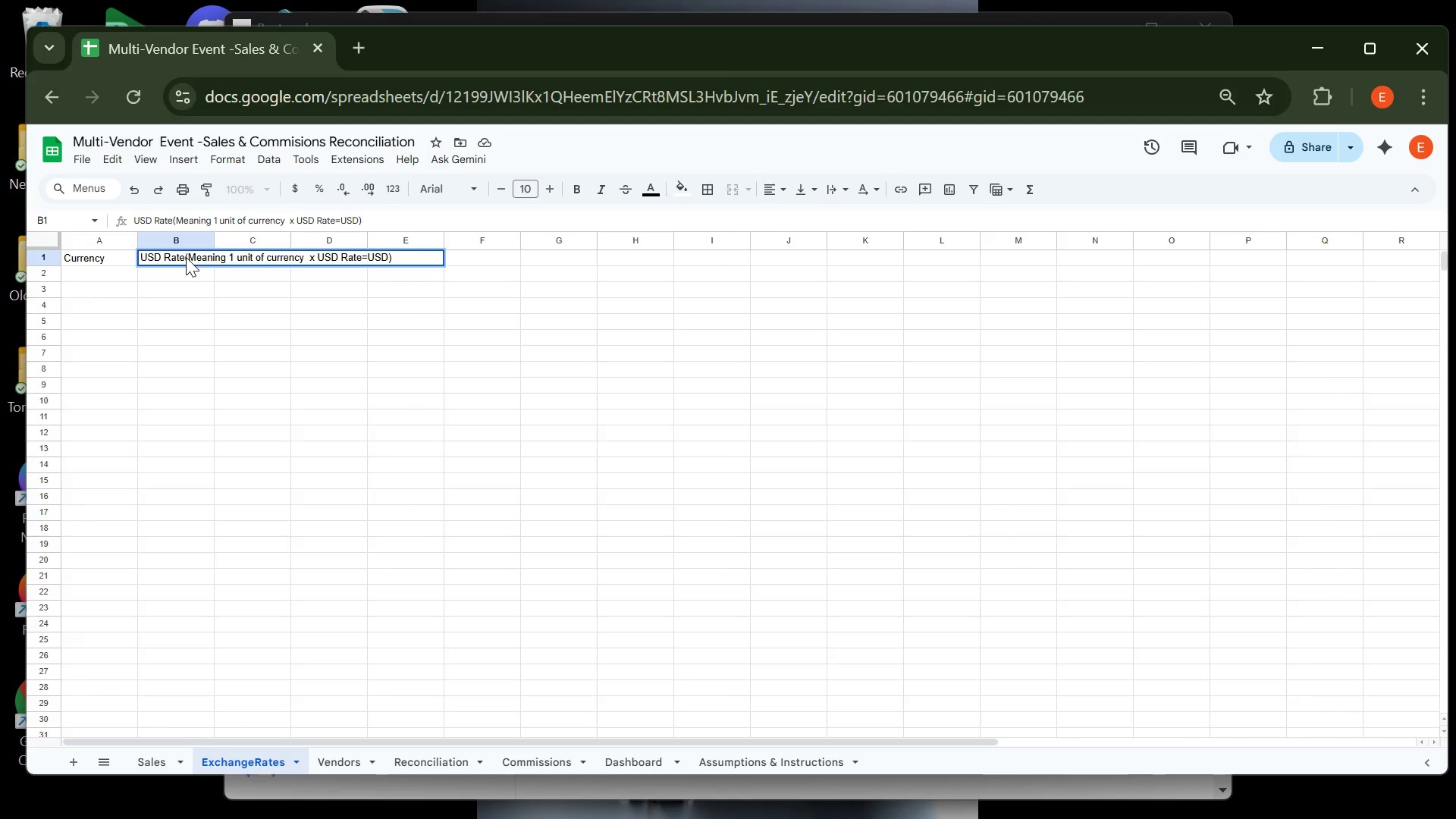 
 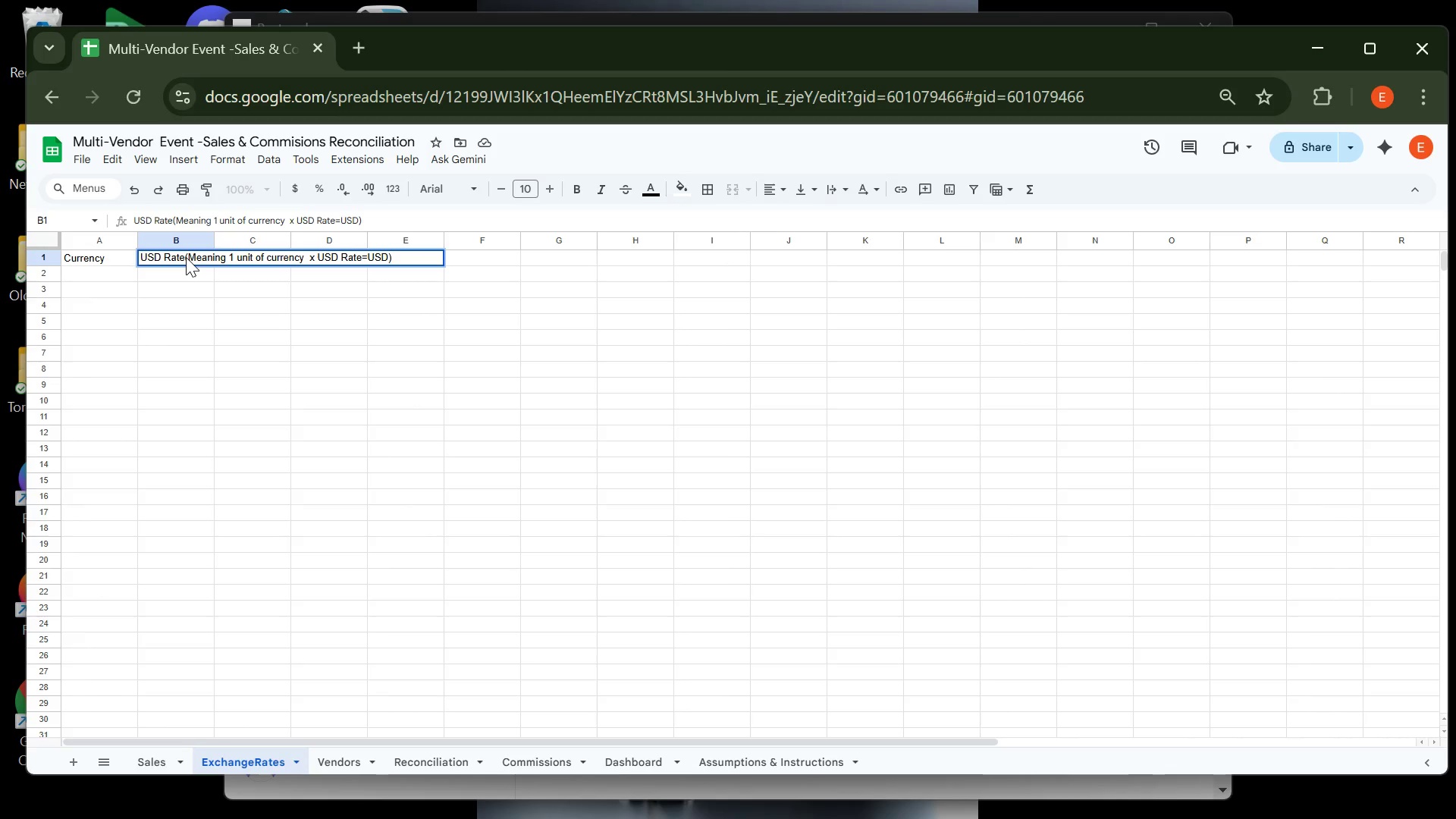 
key(Enter)
 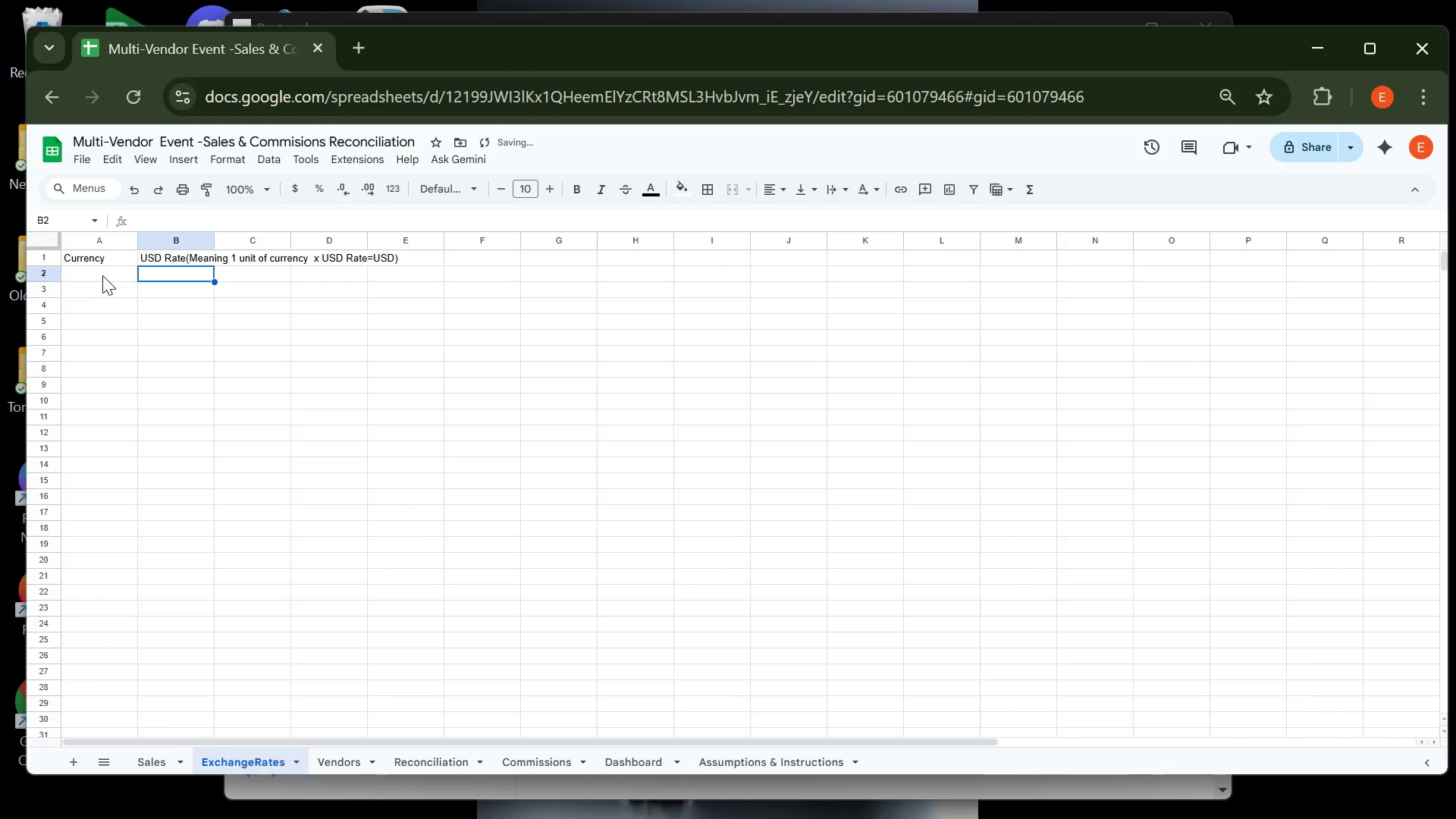 
left_click([102, 275])
 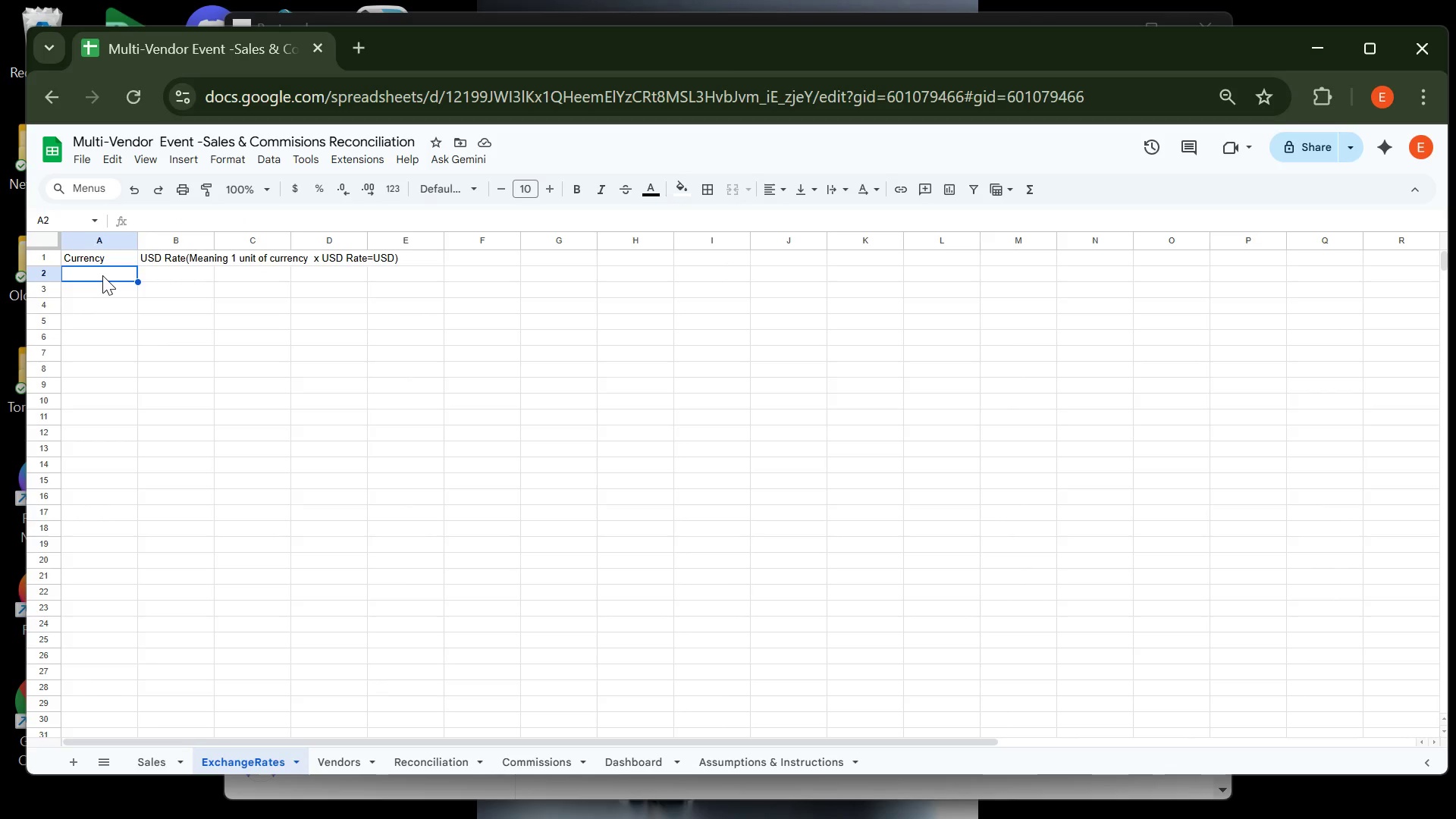 
type(usd)
key(Backspace)
key(Backspace)
key(Backspace)
key(Backspace)
type(USD)
 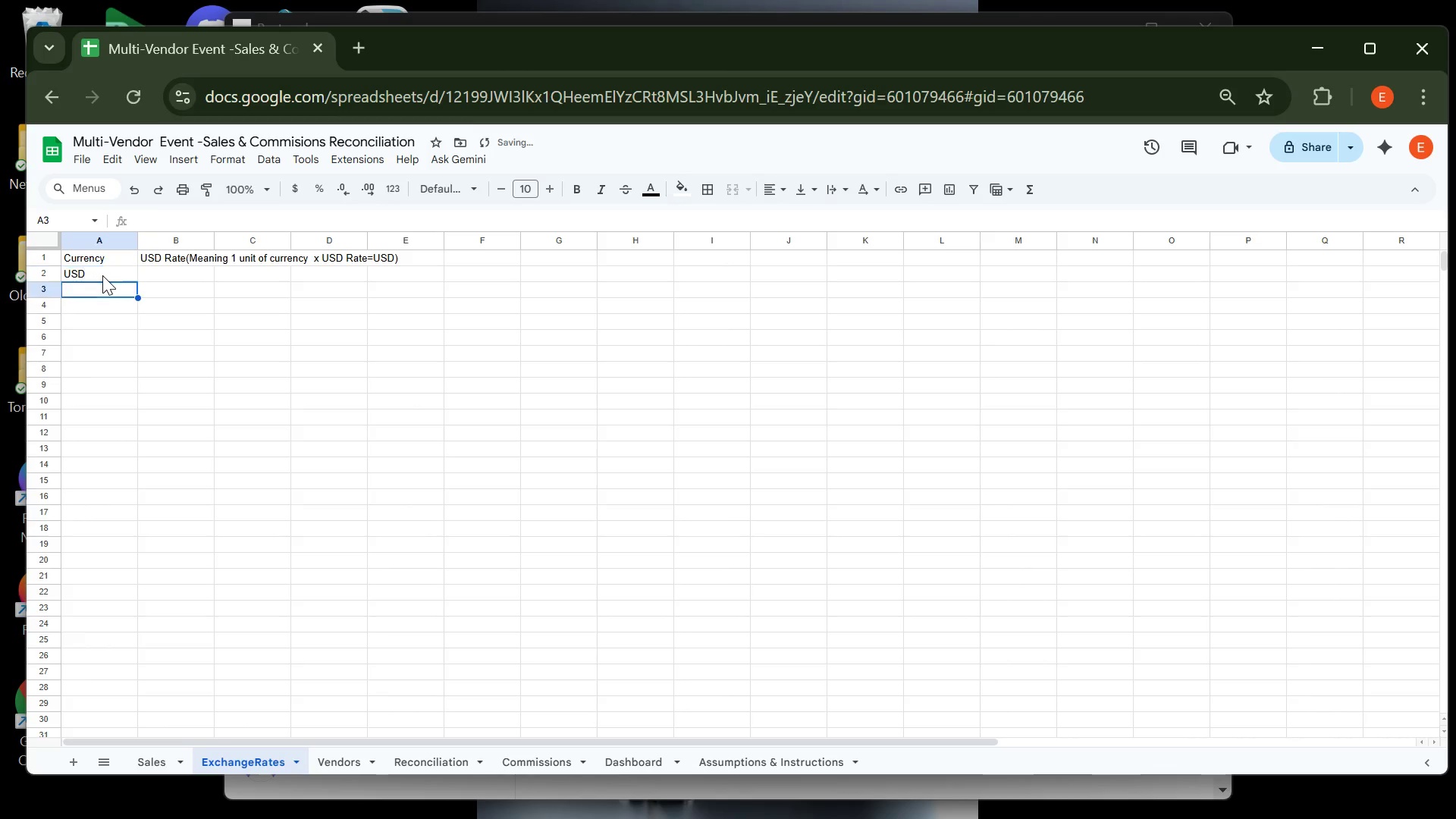 
key(Enter)
 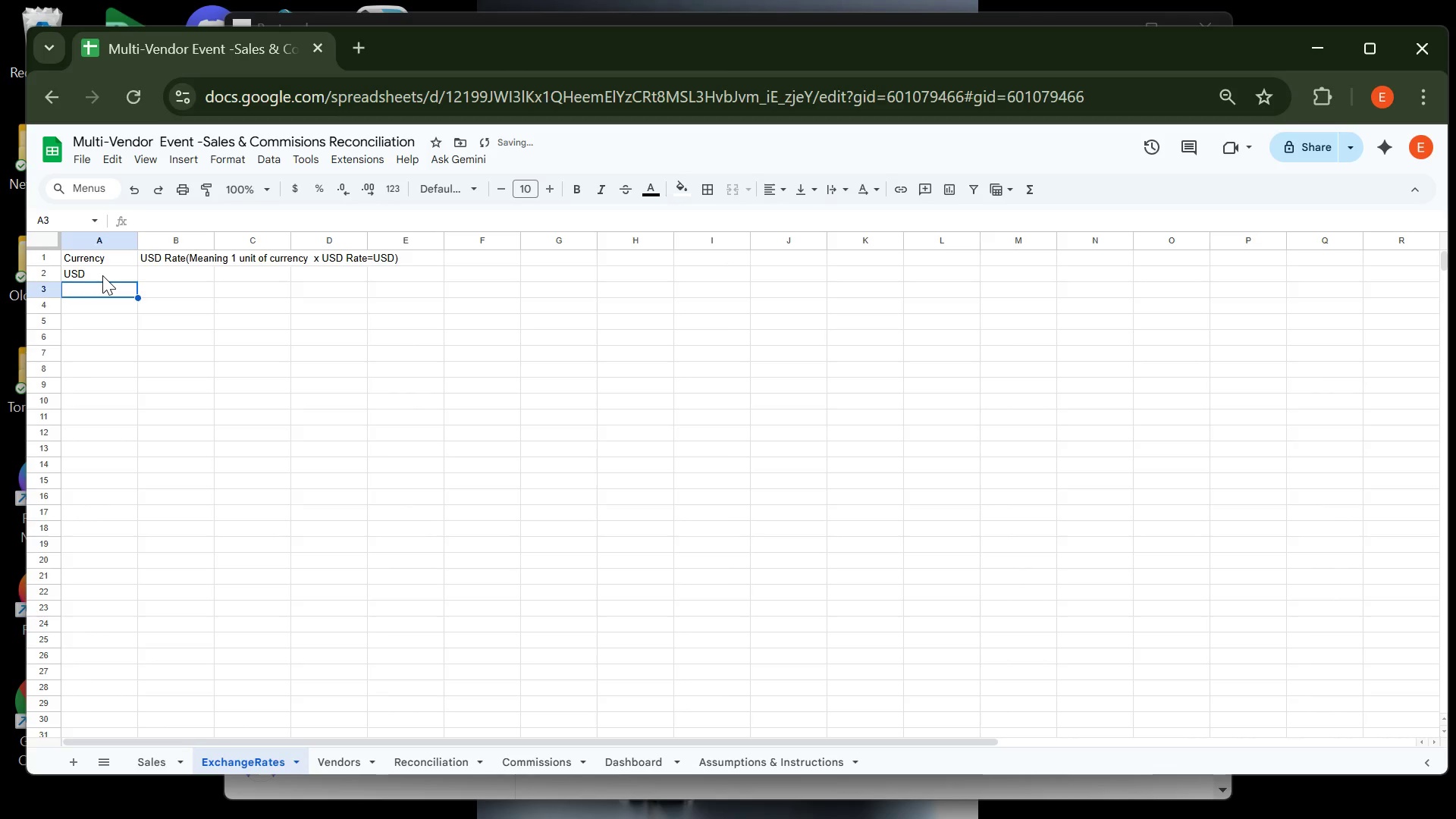 
type(EUR)
 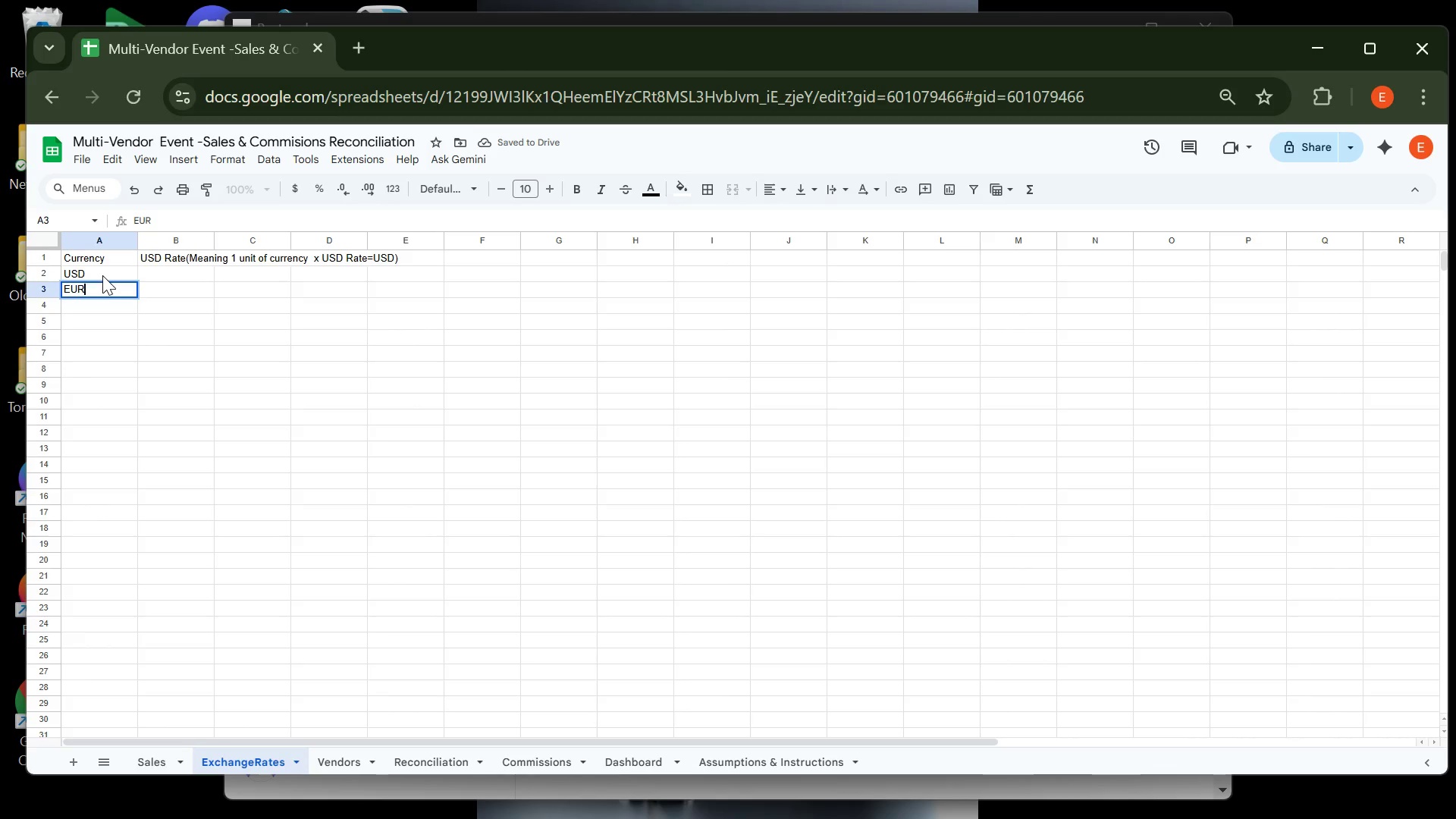 
key(Enter)
 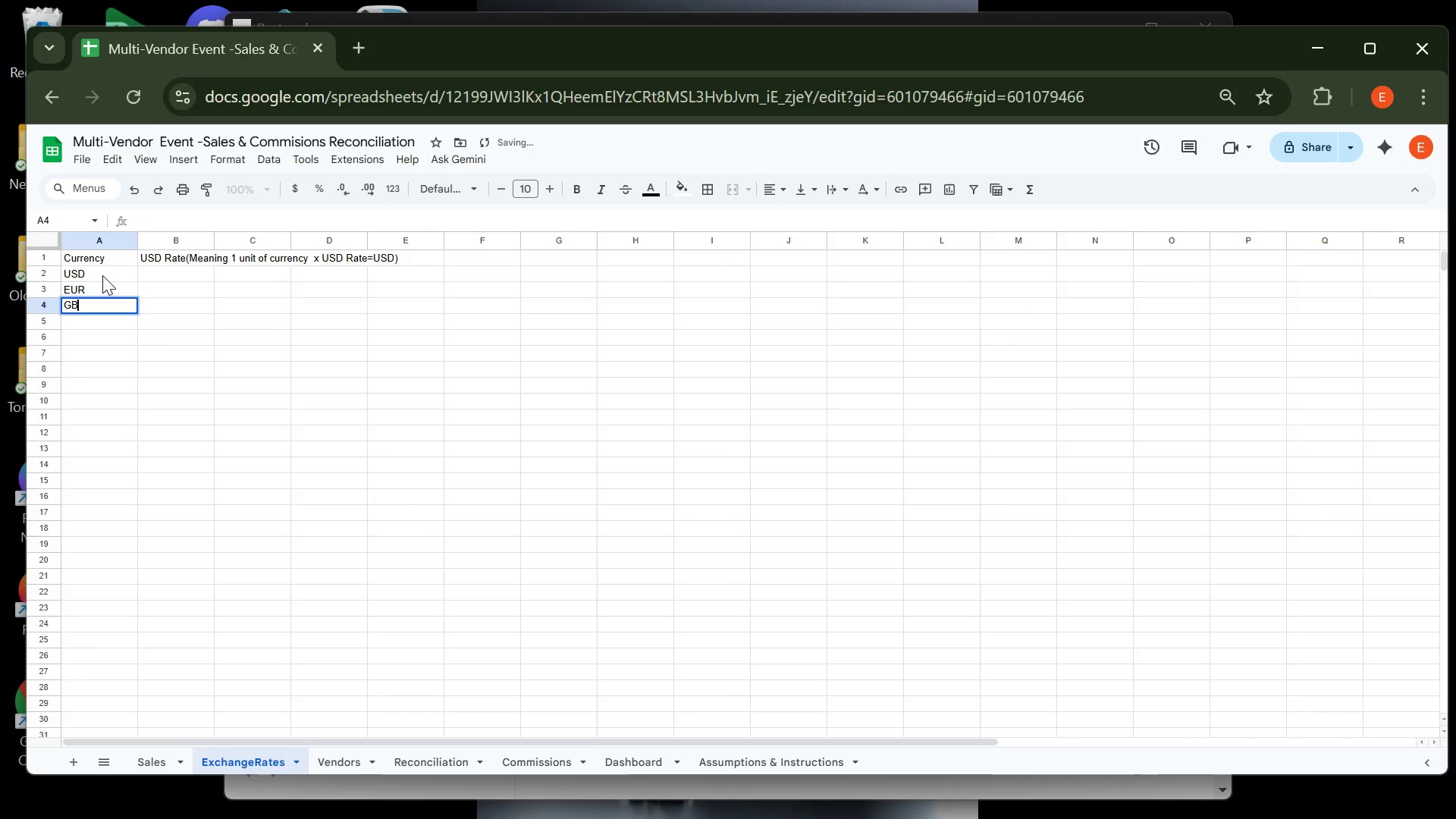 
type(GBP JPY)
key(Backspace)
key(Backspace)
key(Backspace)
 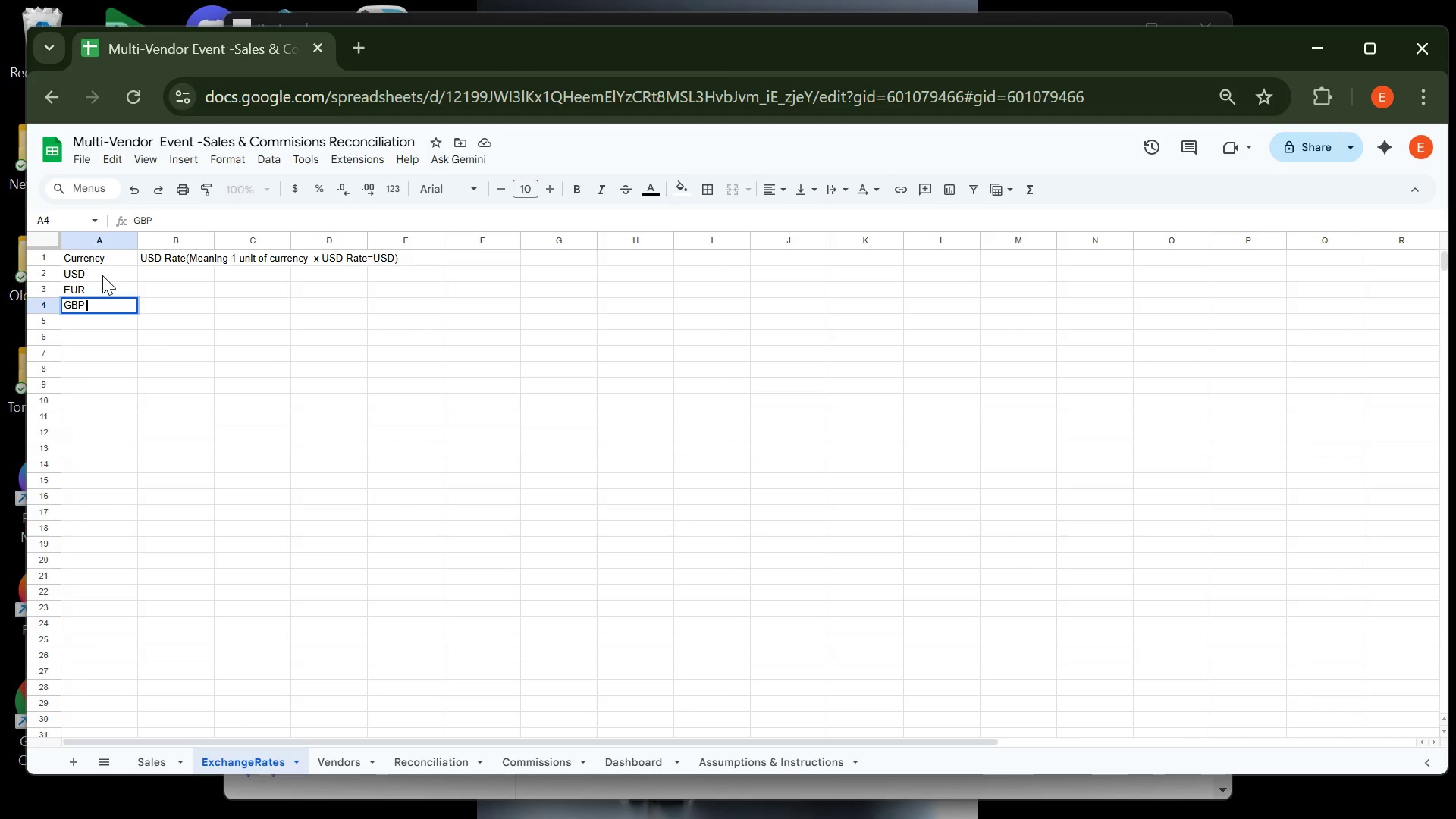 
key(Enter)
 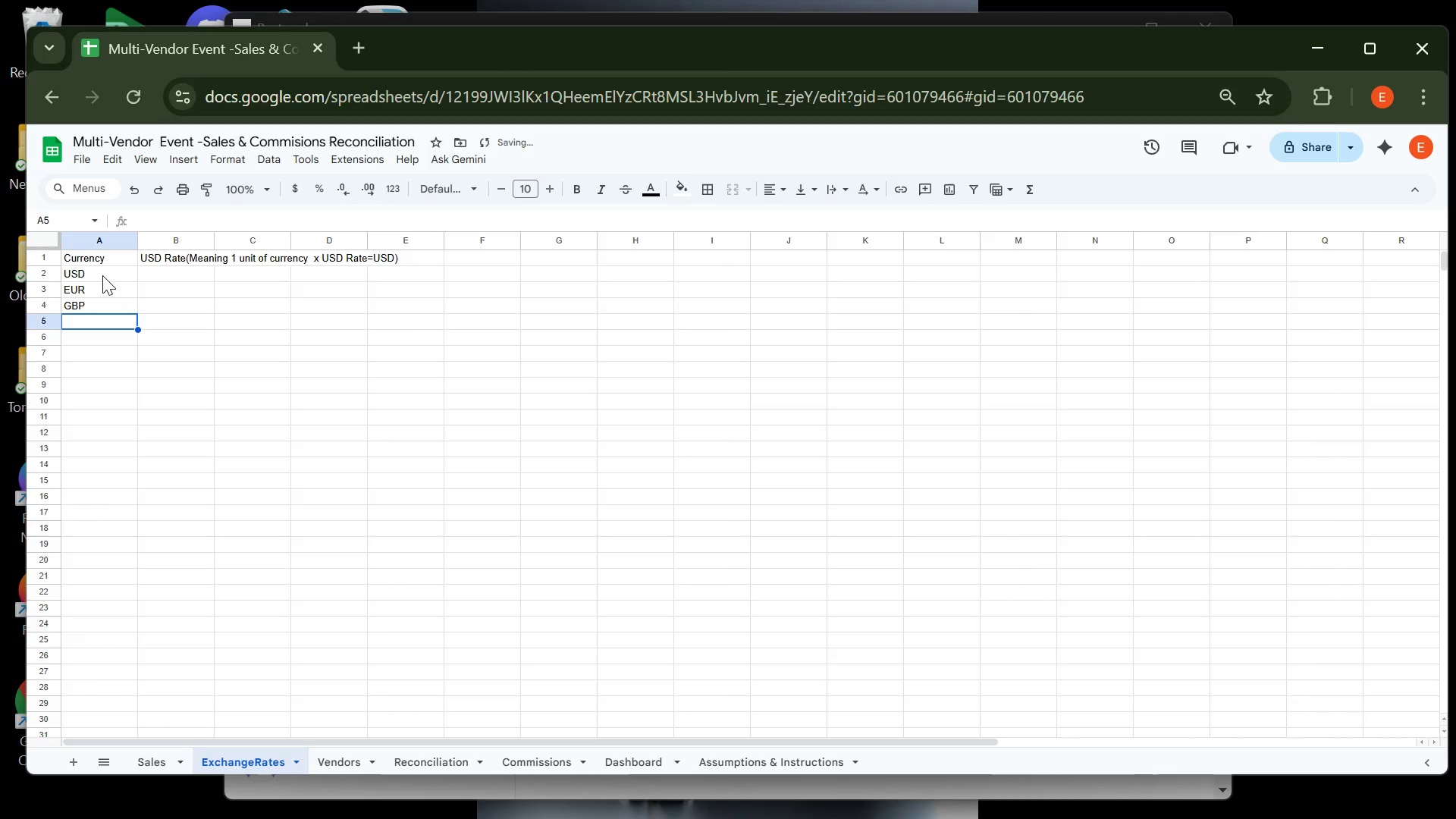 
type(JPY)
 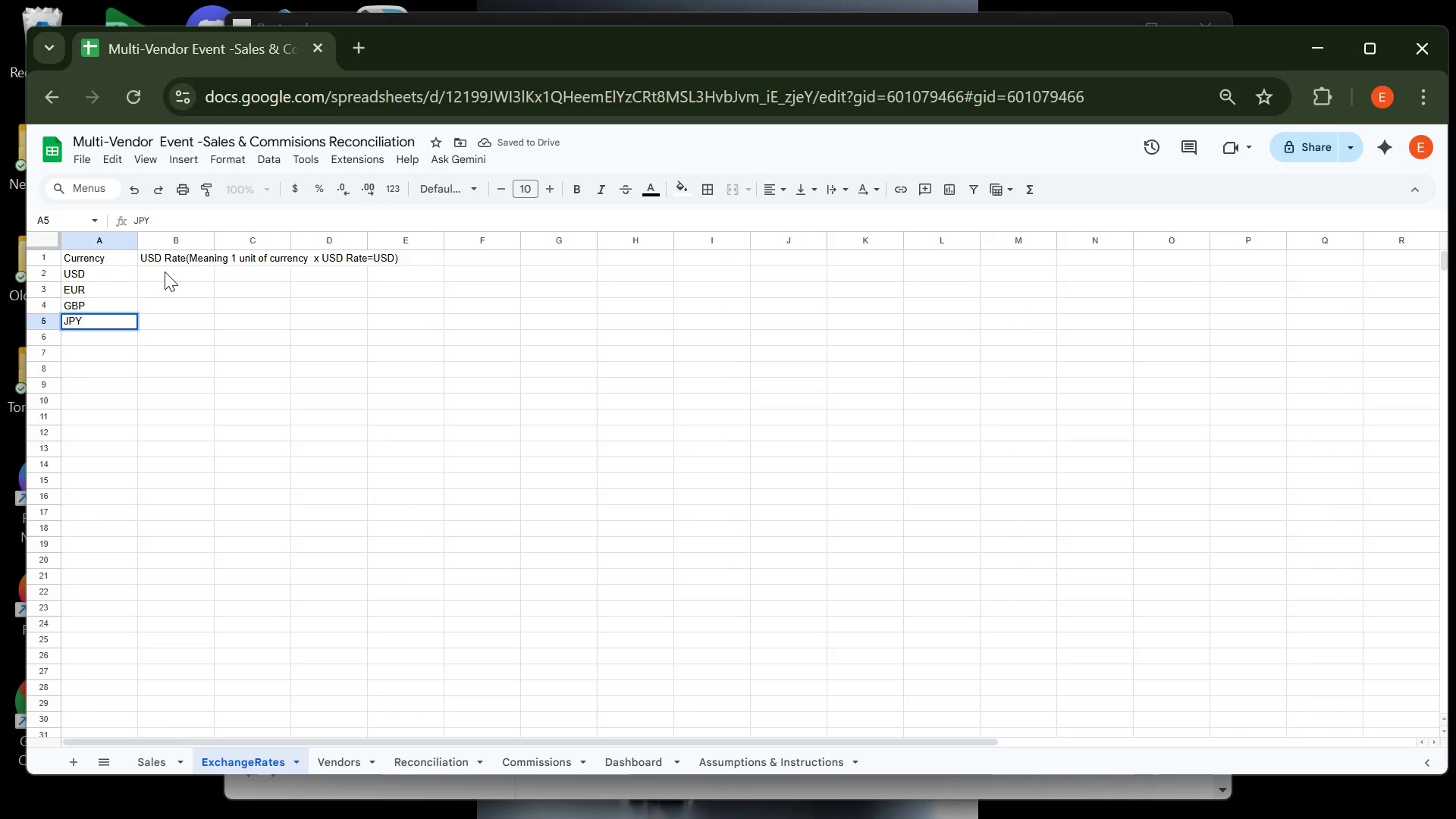 
left_click([165, 271])
 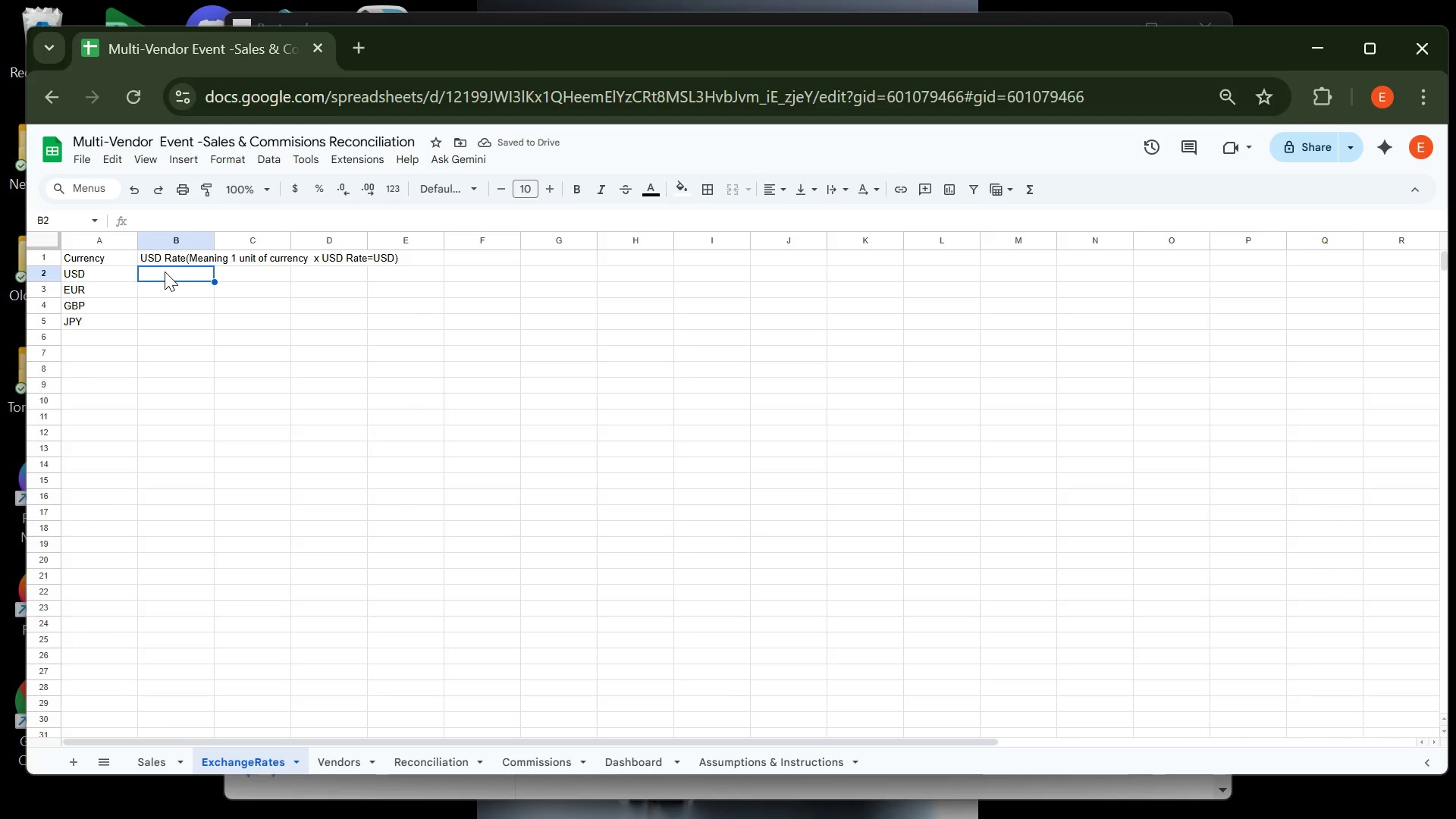 
key(1)
 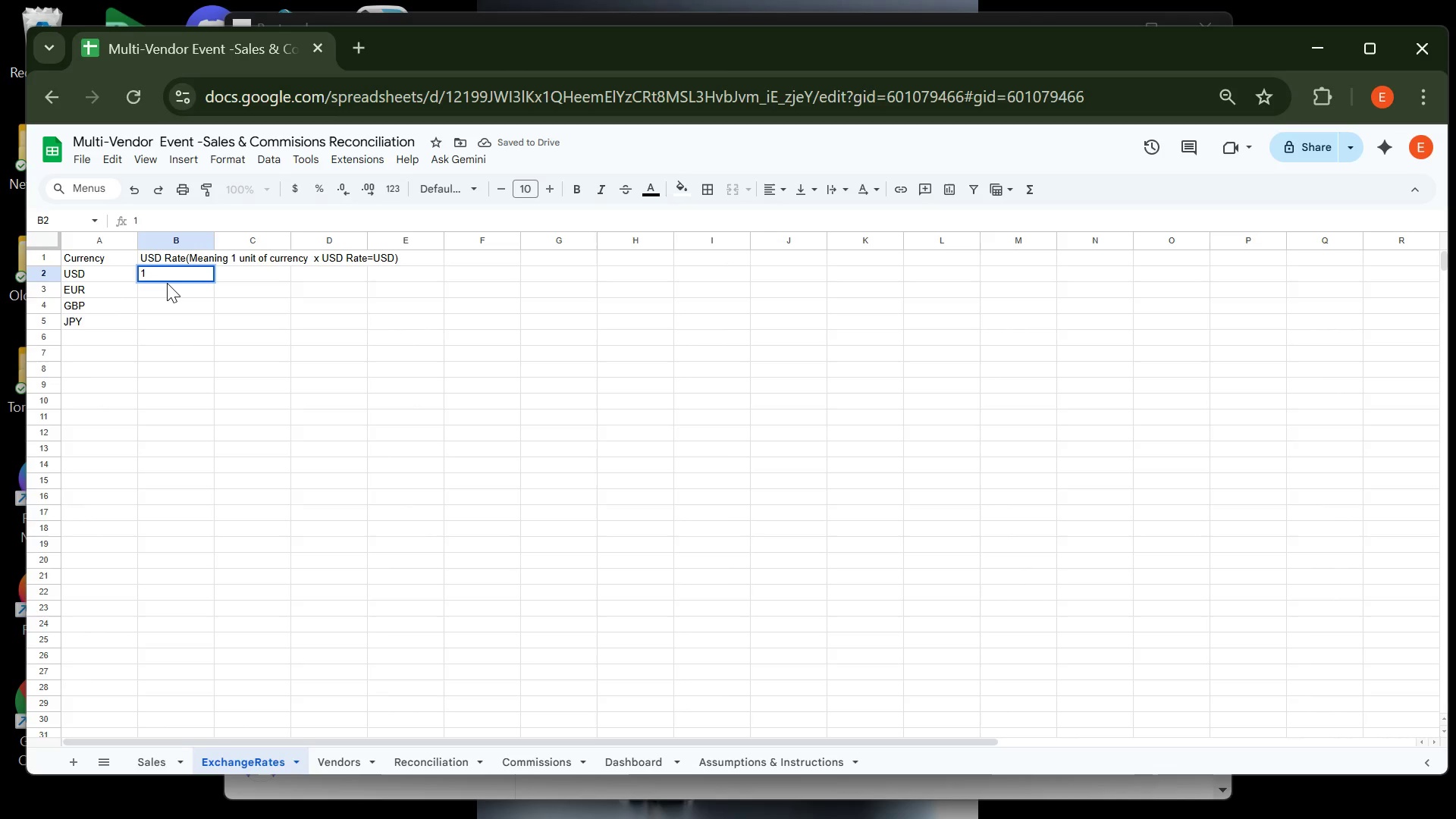 
key(Enter)
 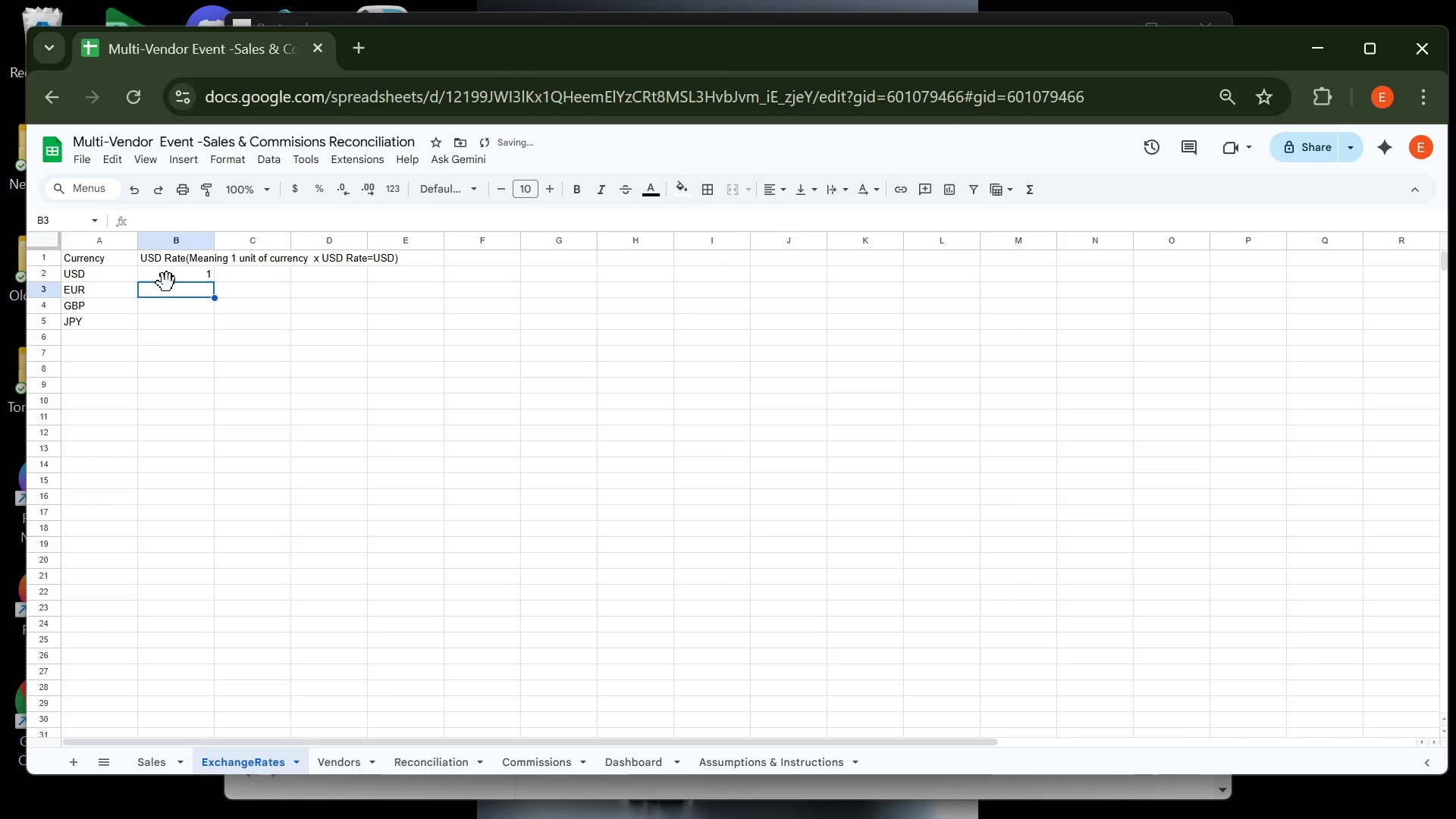 
type(1.6)
key(Backspace)
type(05)
 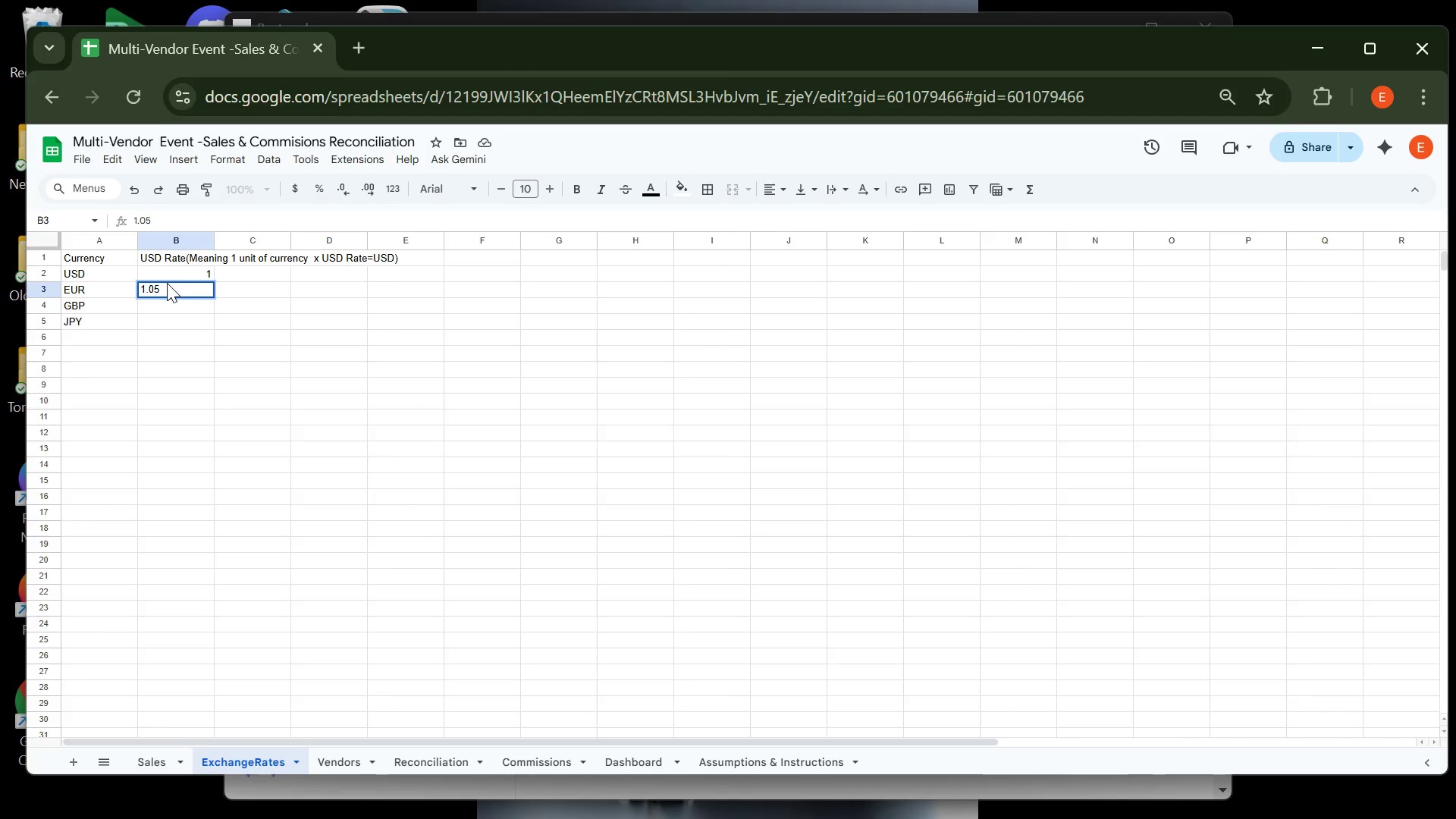 
key(Enter)
 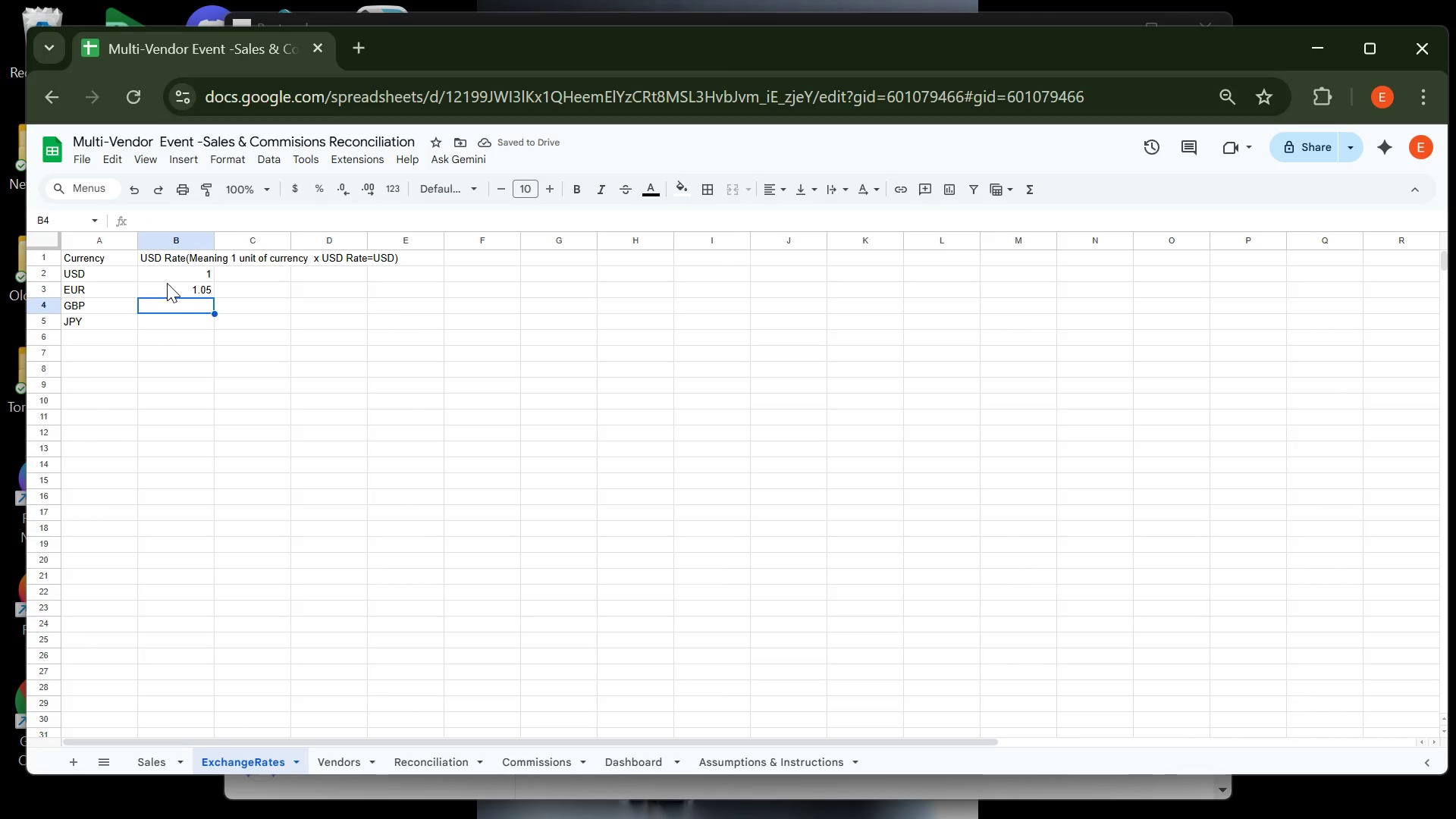 
type(1.25)
 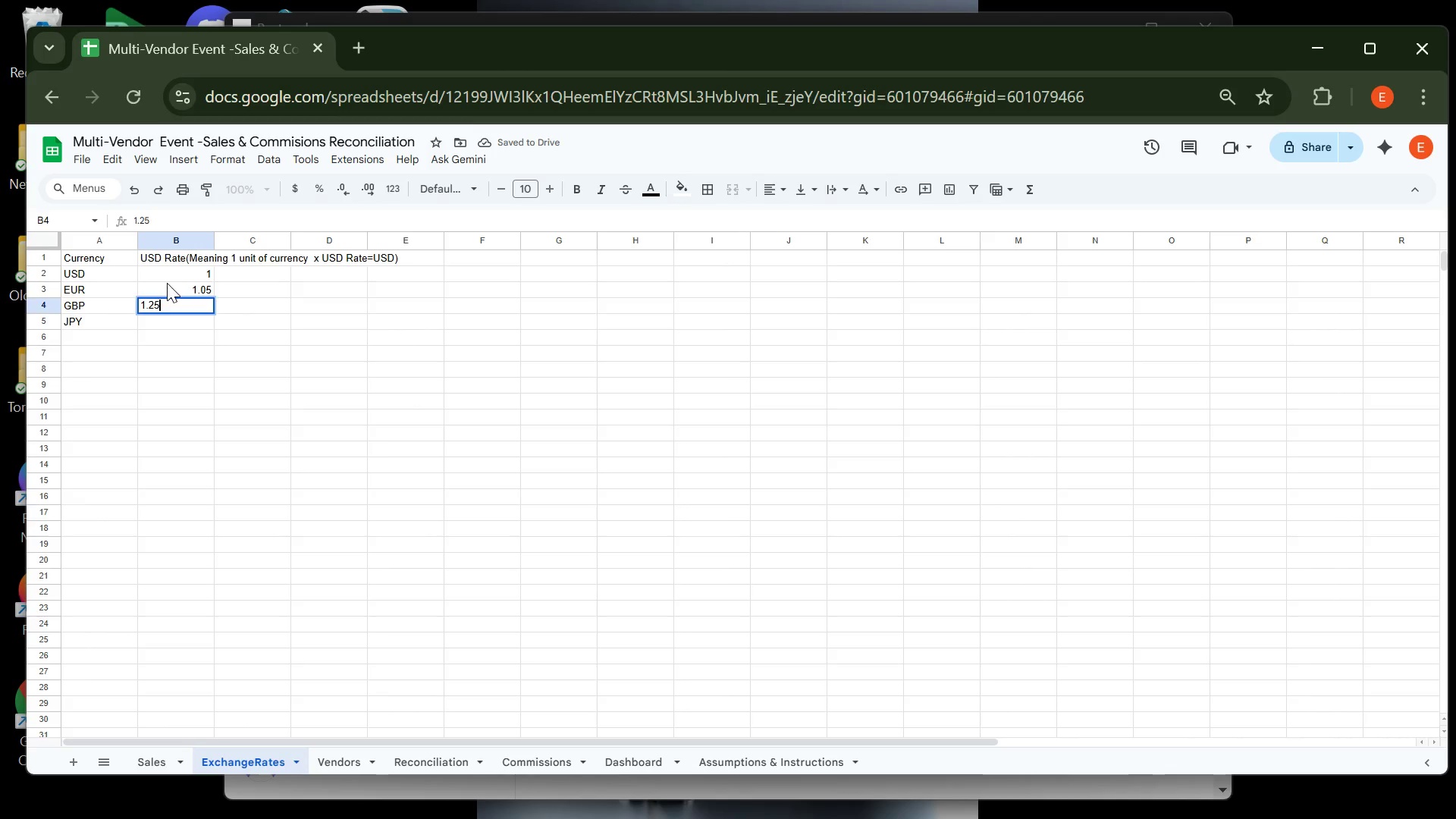 
key(Enter)
 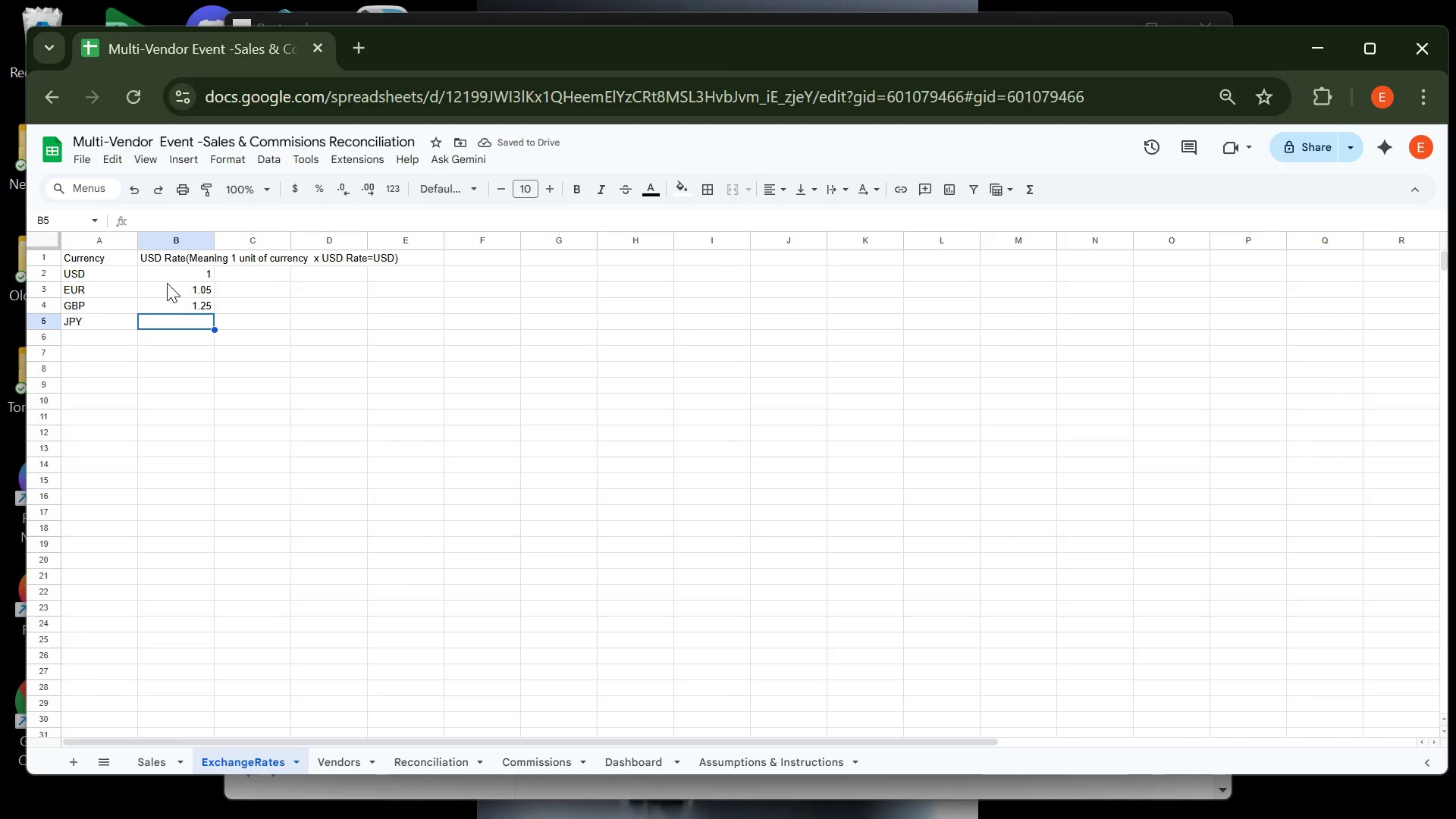 
type(0.000)
key(Backspace)
type(71)
 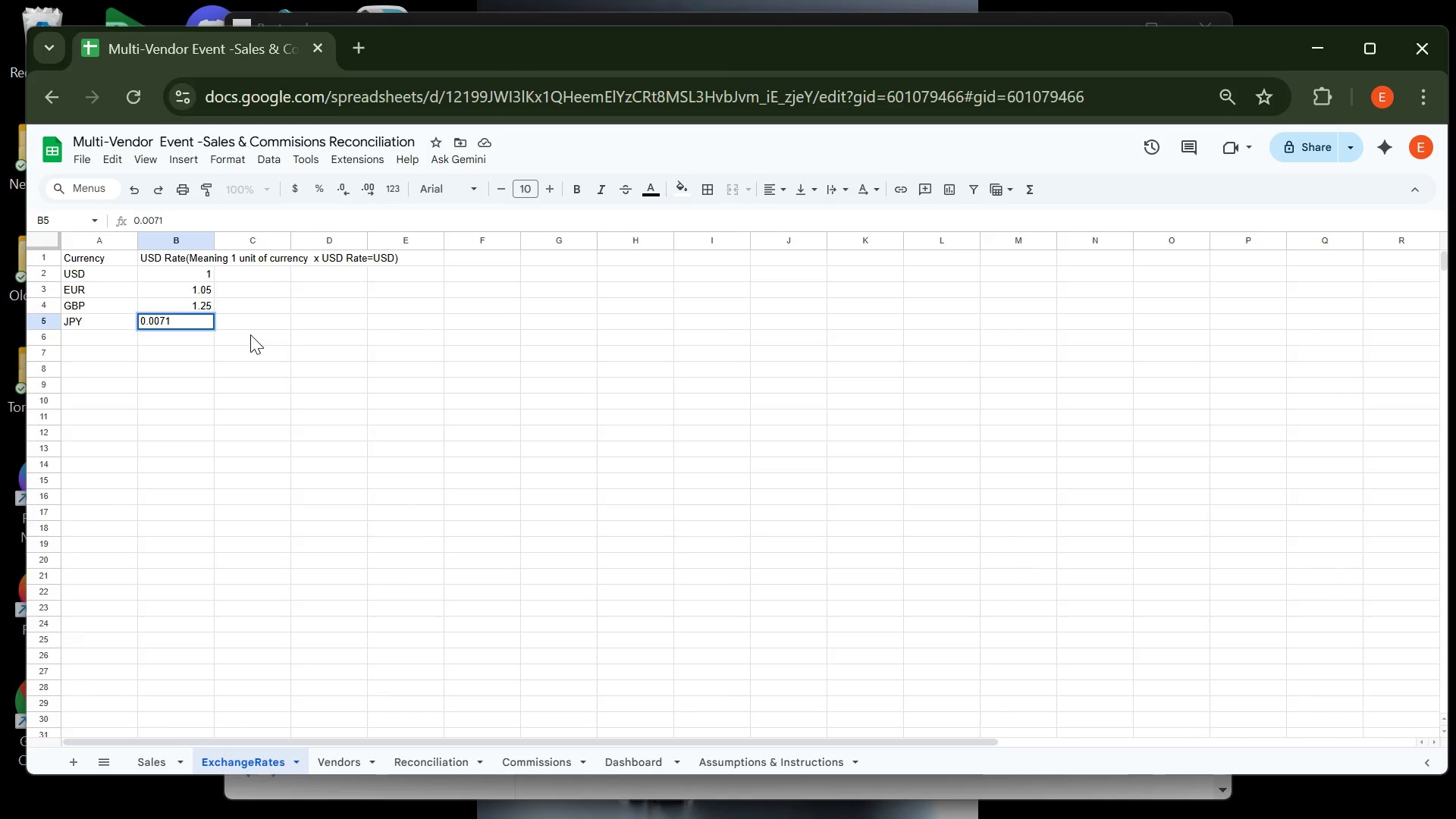 
left_click([250, 334])
 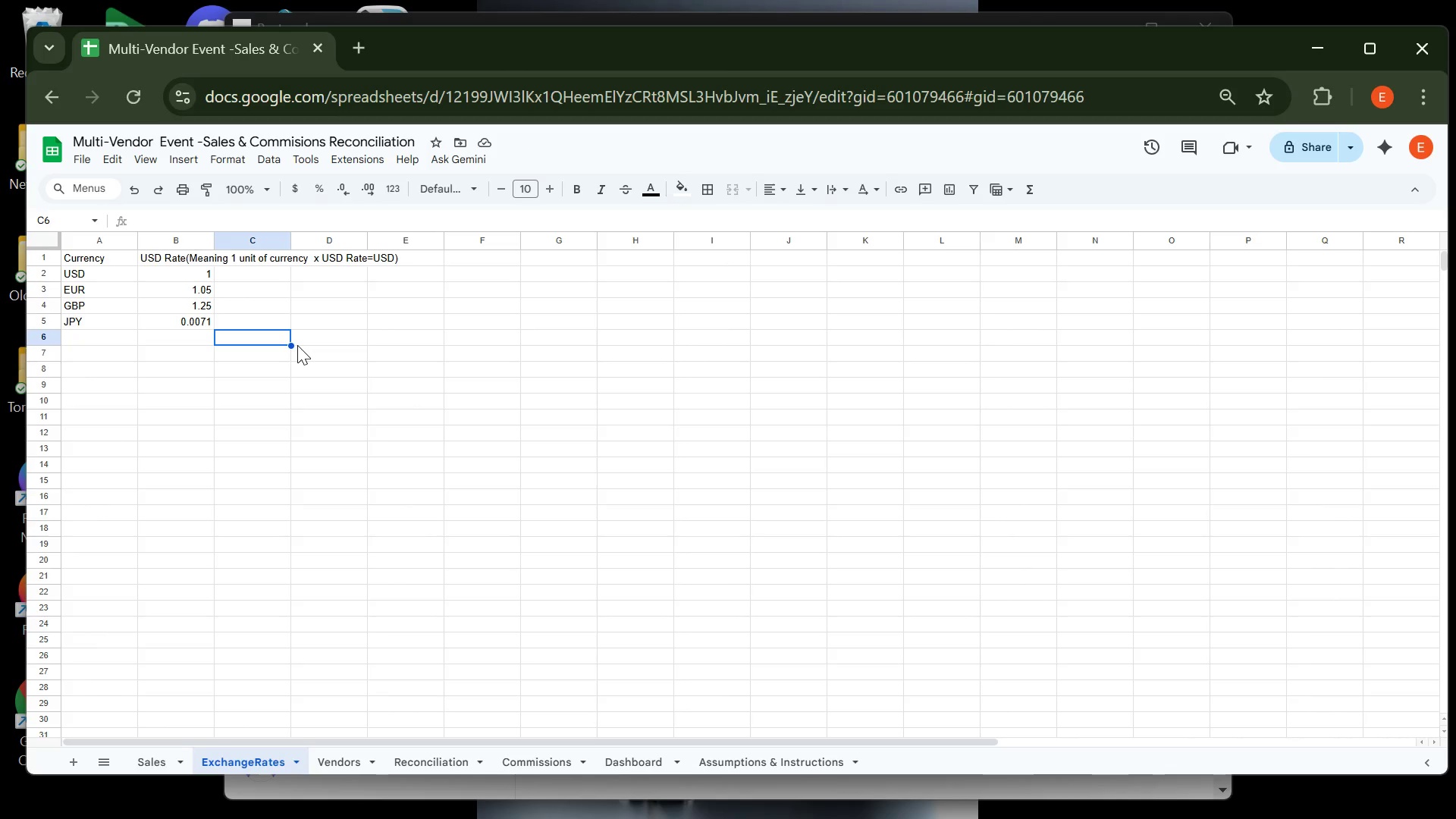 
wait(12.91)
 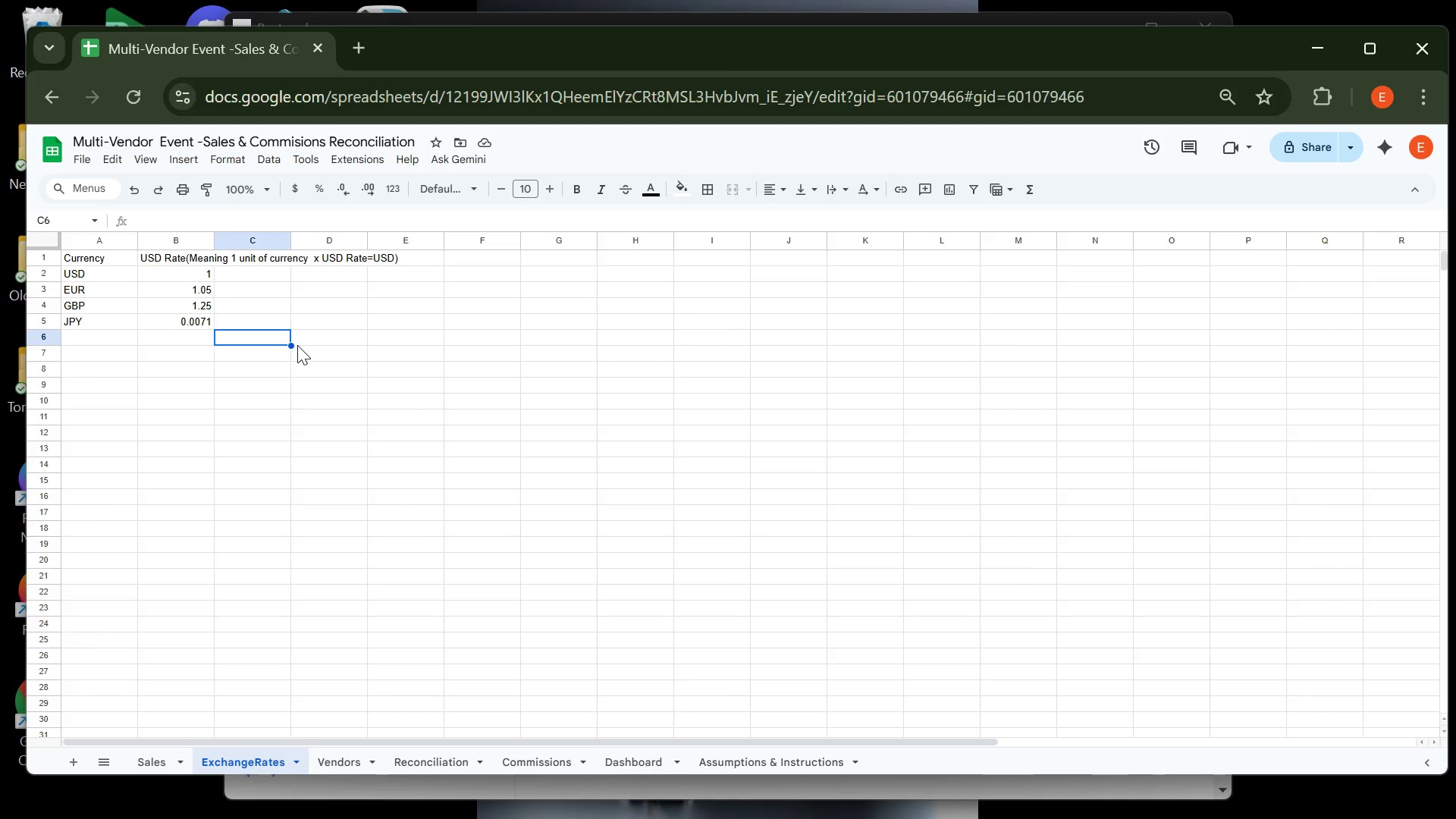 
left_click([53, 256])
 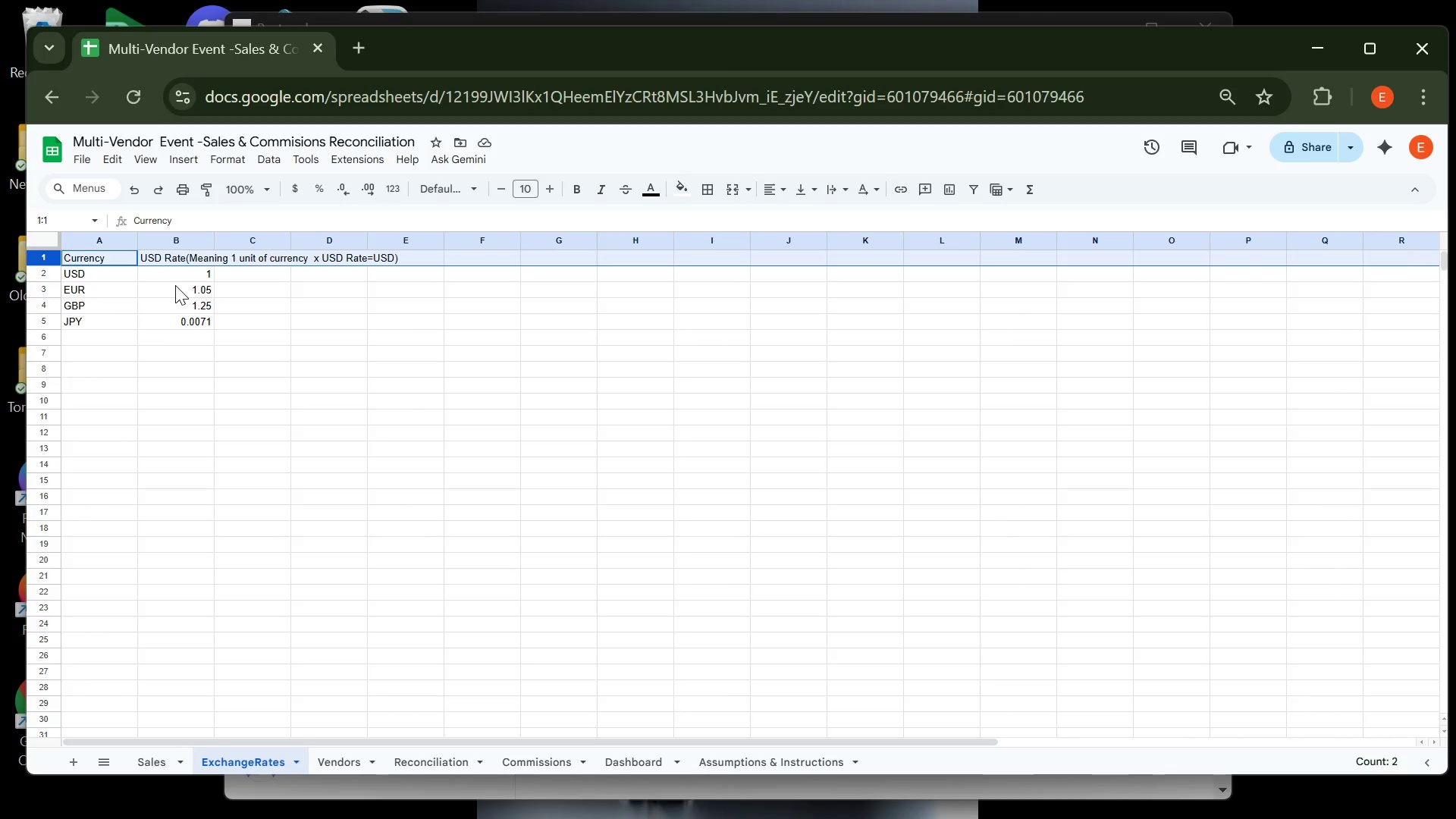 
key(Control+B)
 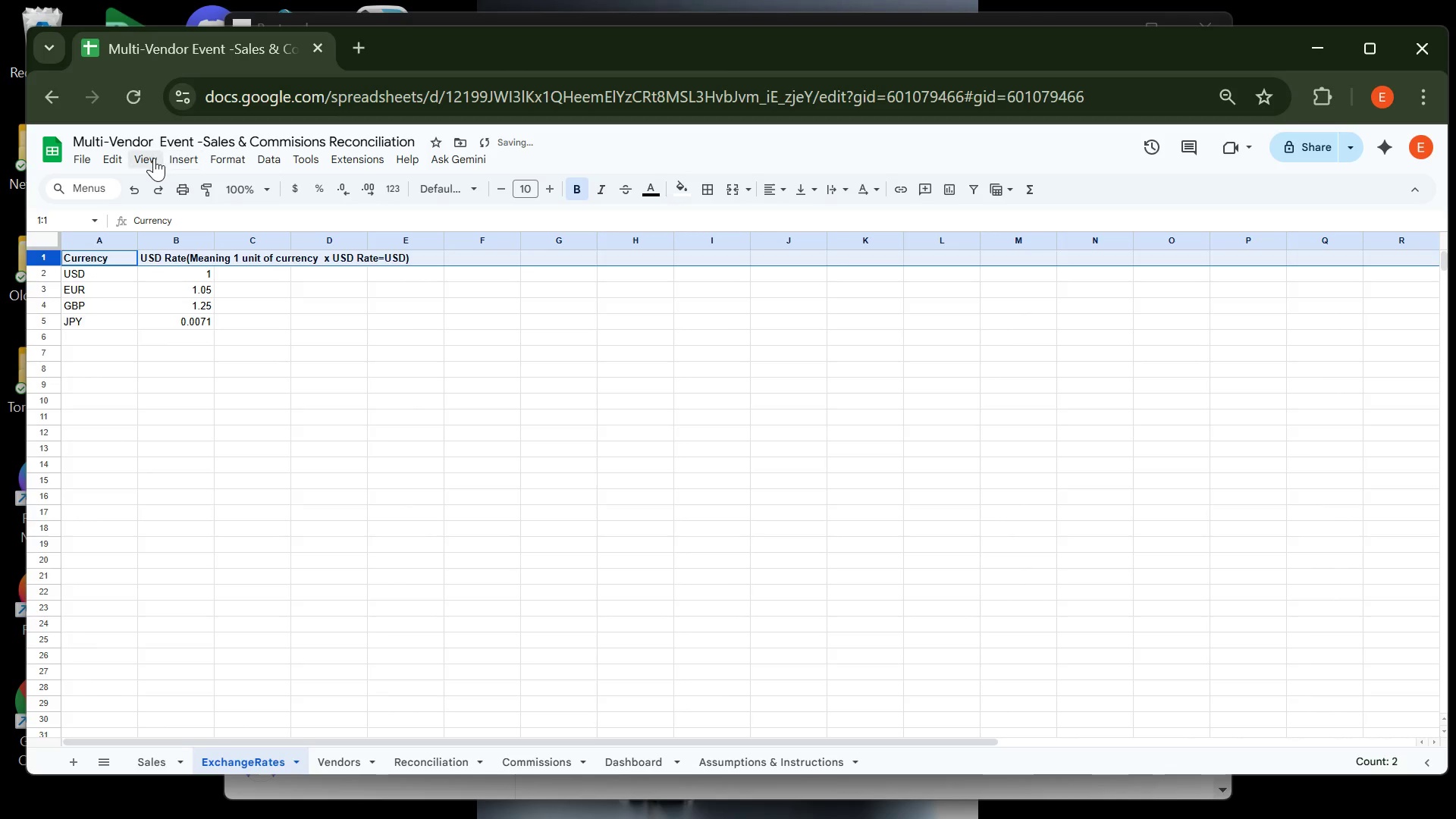 
left_click([155, 158])
 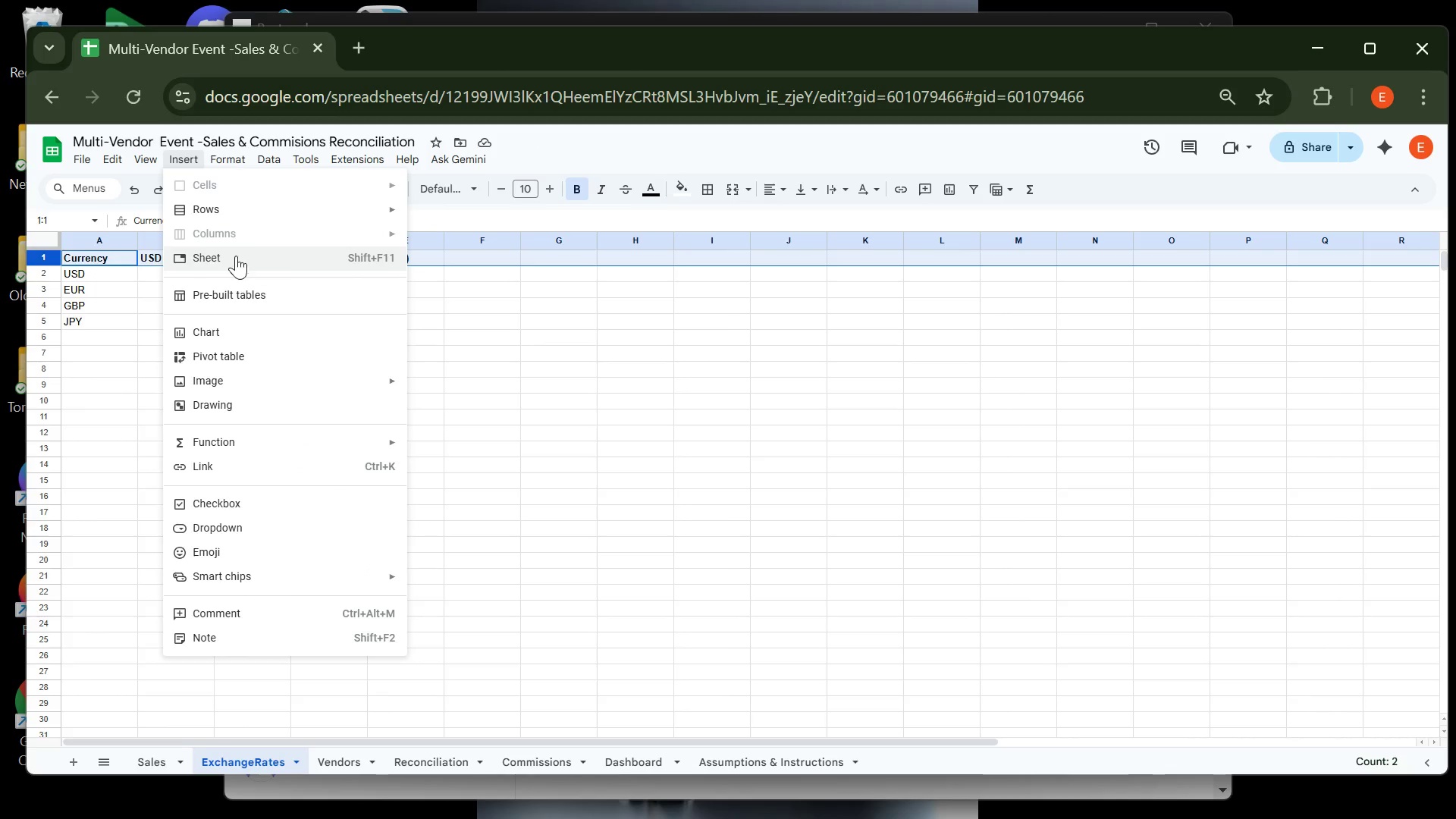 
wait(8.07)
 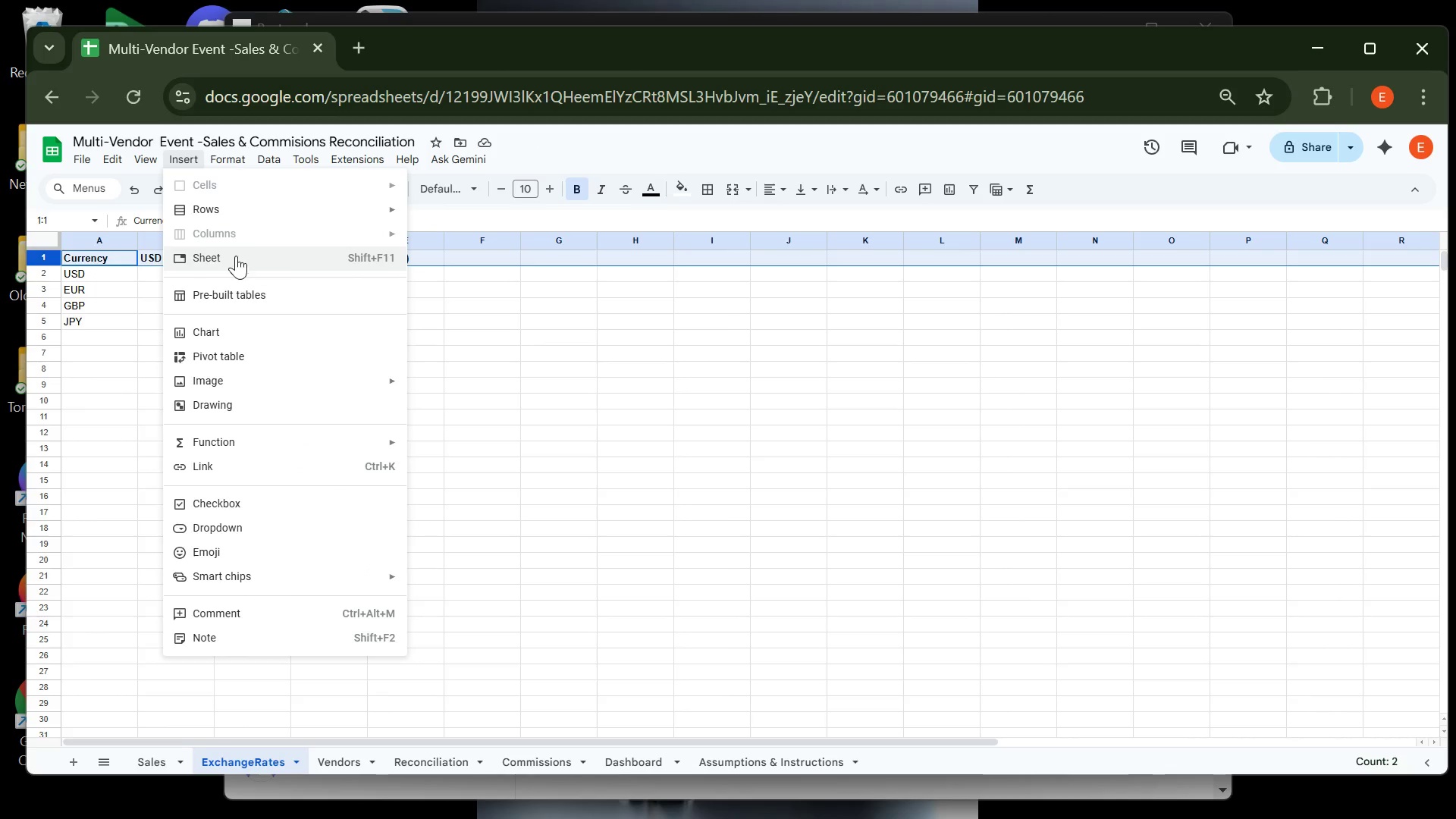 
left_click([397, 239])
 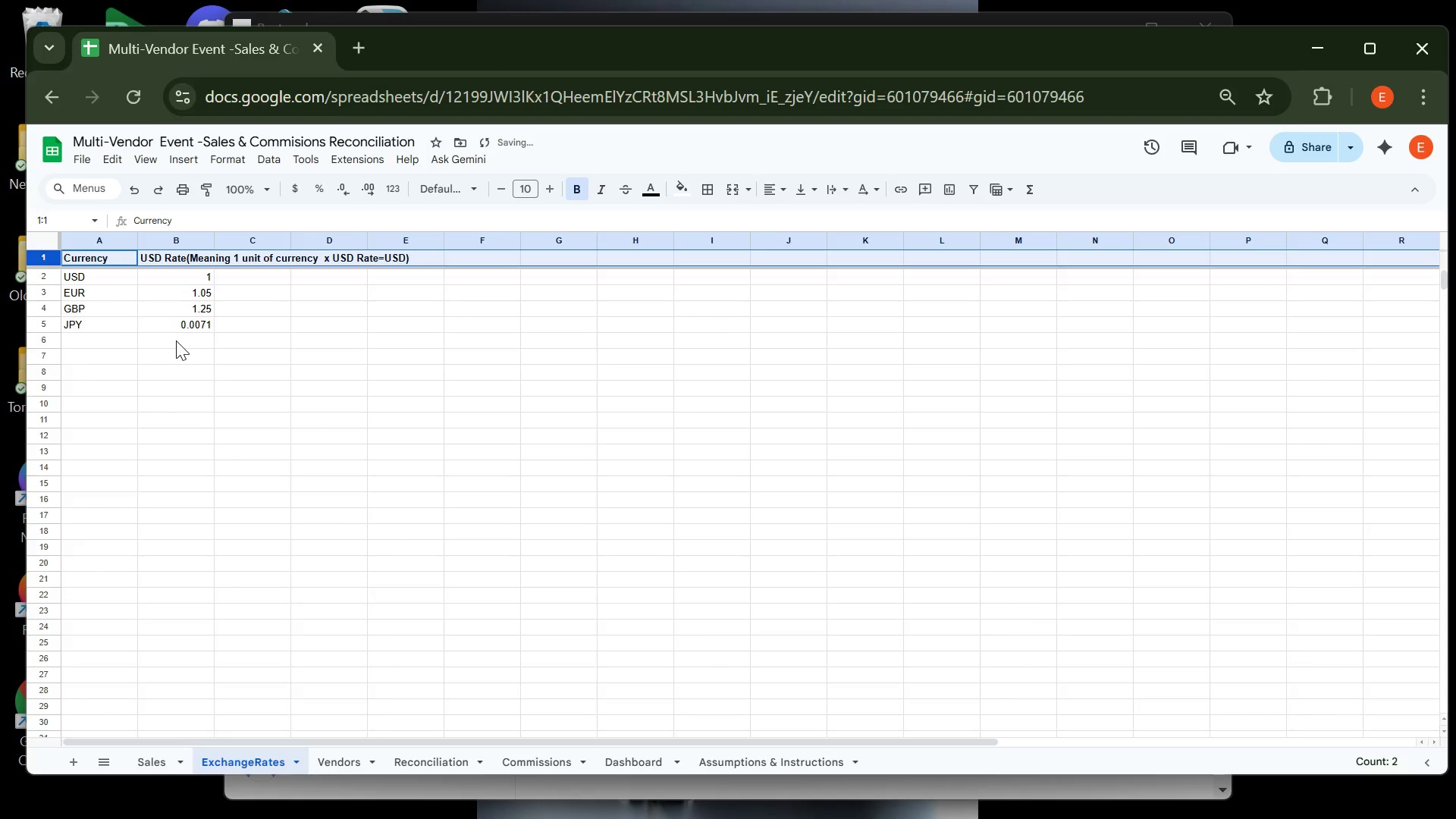 
left_click([176, 340])
 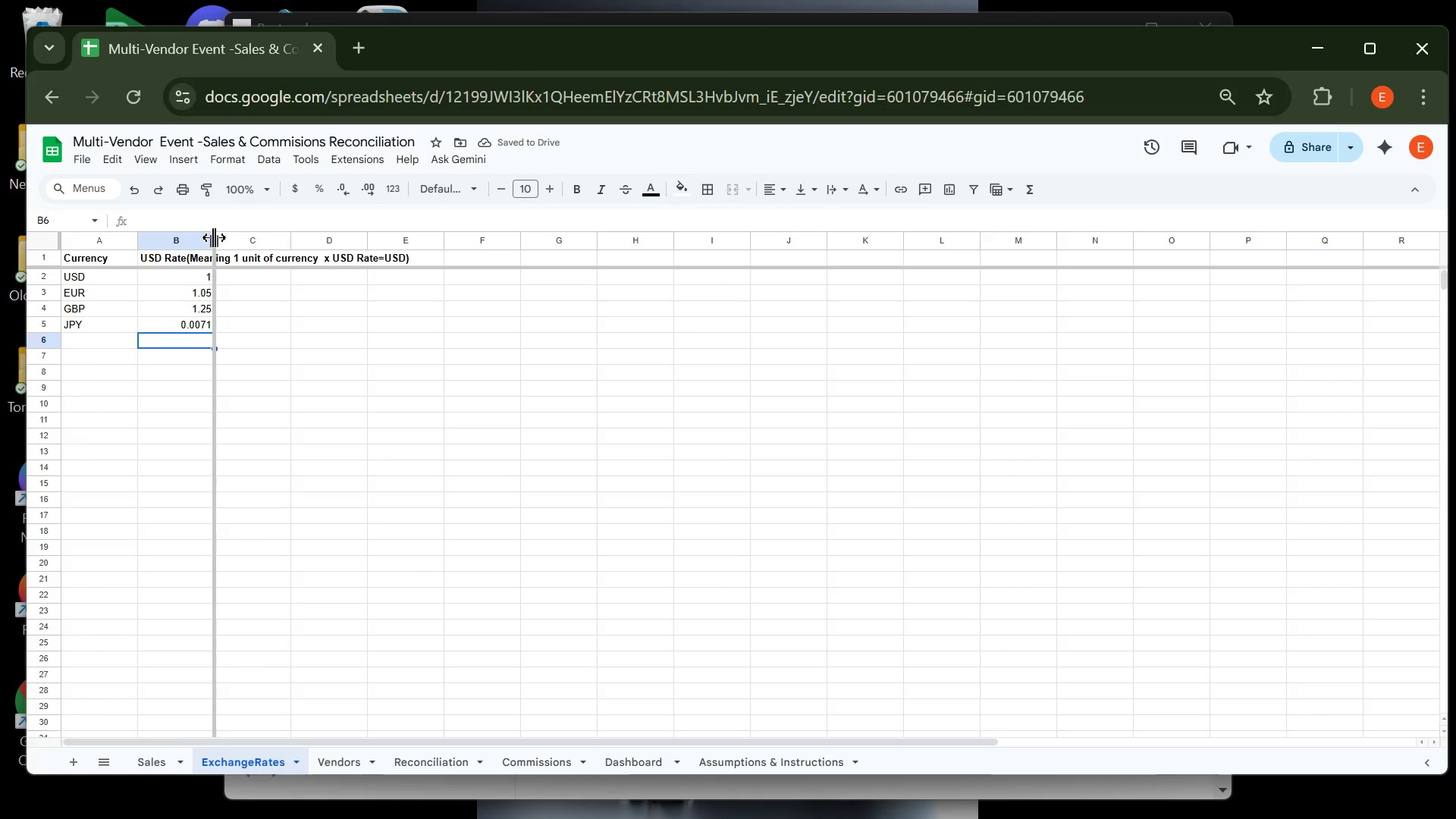 
double_click([214, 237])
 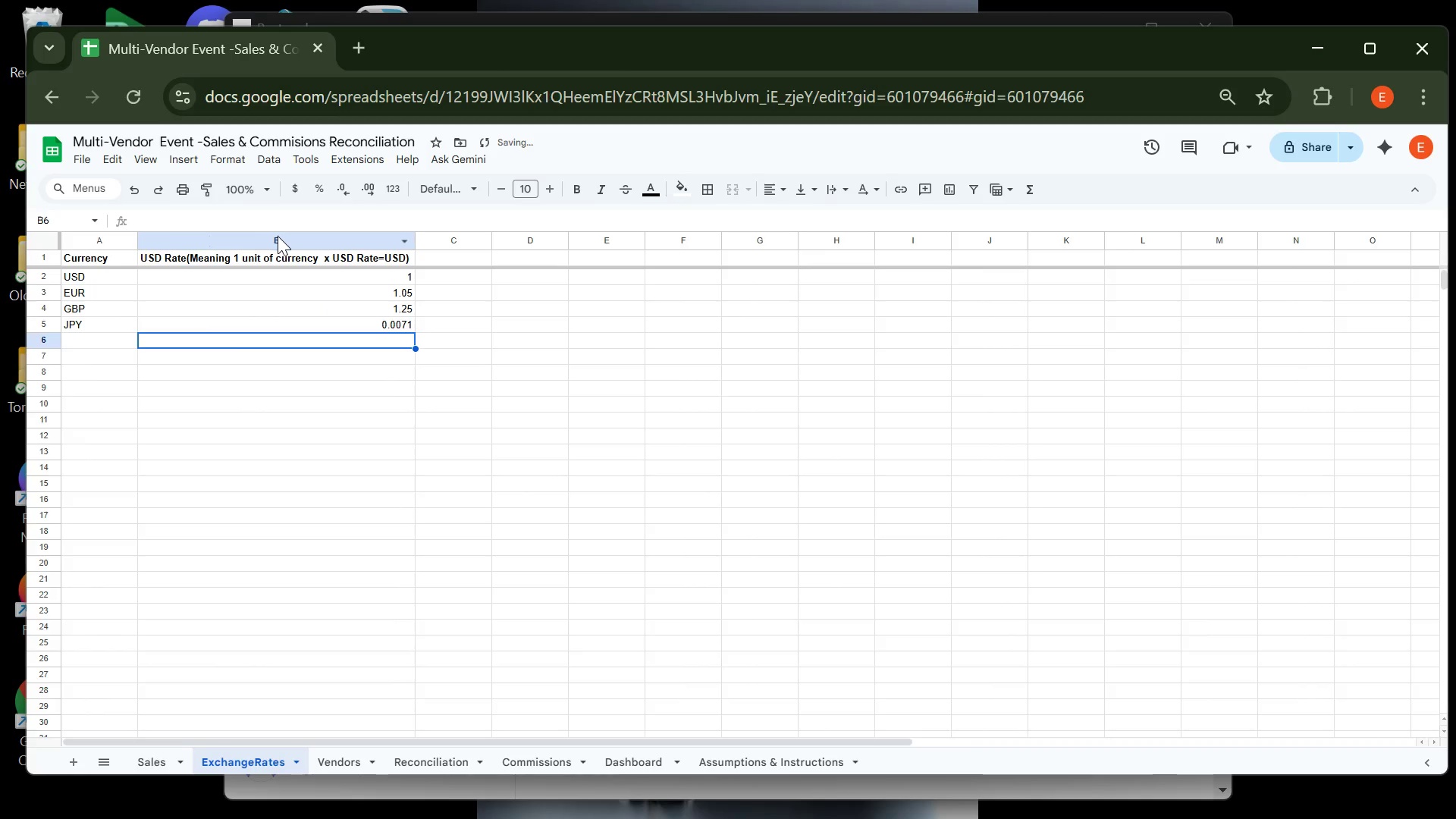 
left_click([280, 237])
 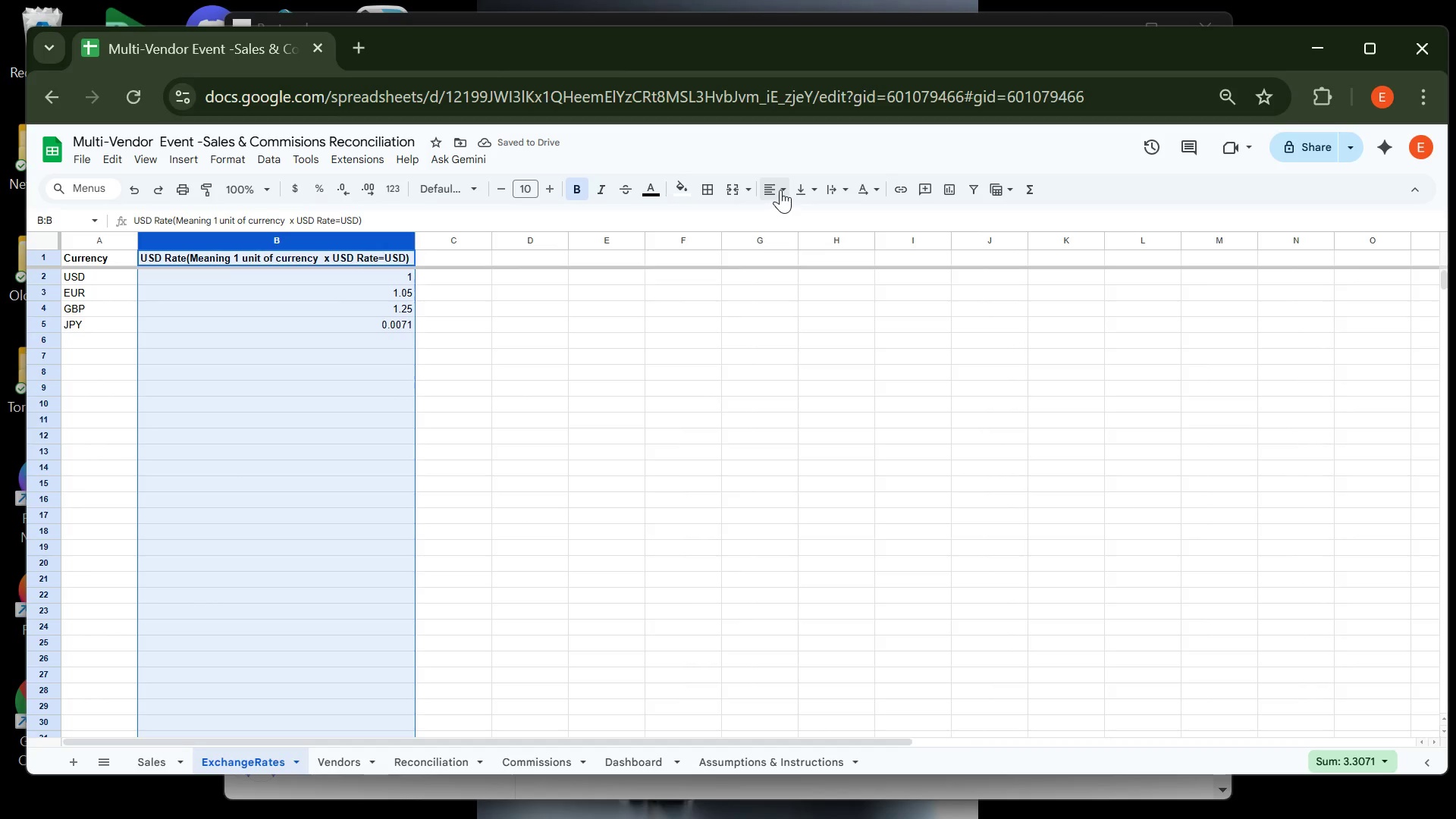 
left_click([780, 190])
 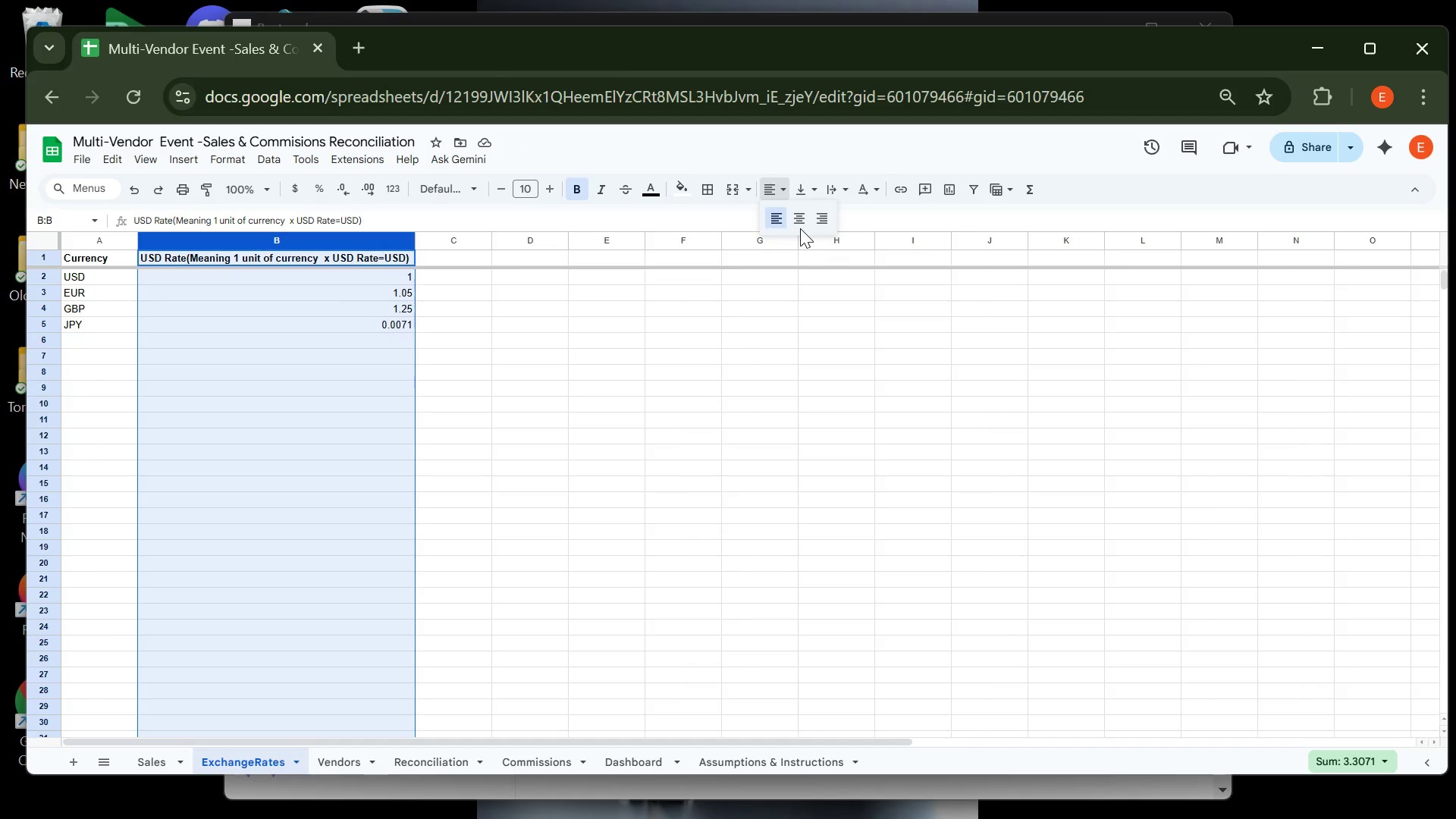 
left_click([800, 228])
 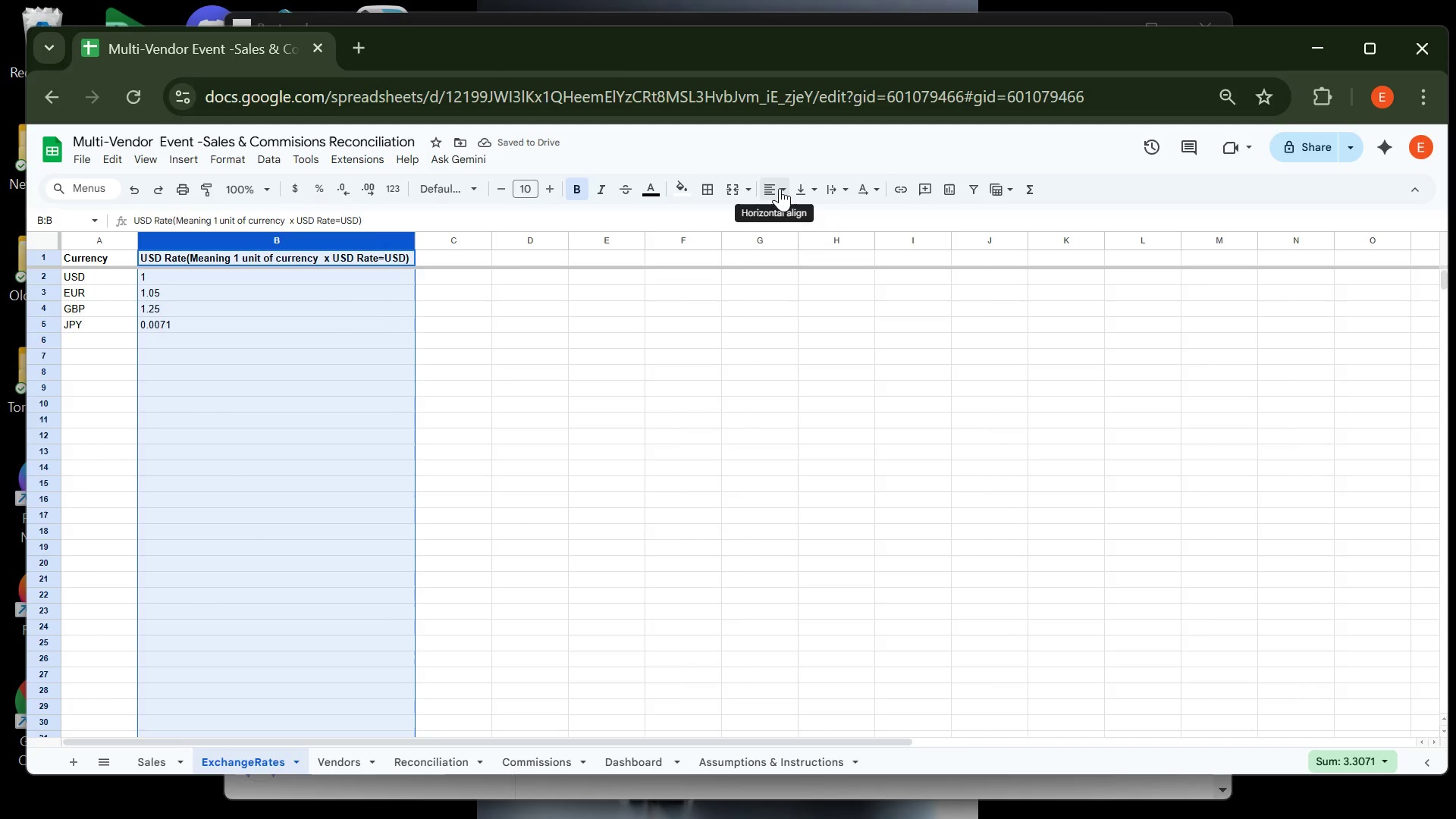 
left_click([780, 188])
 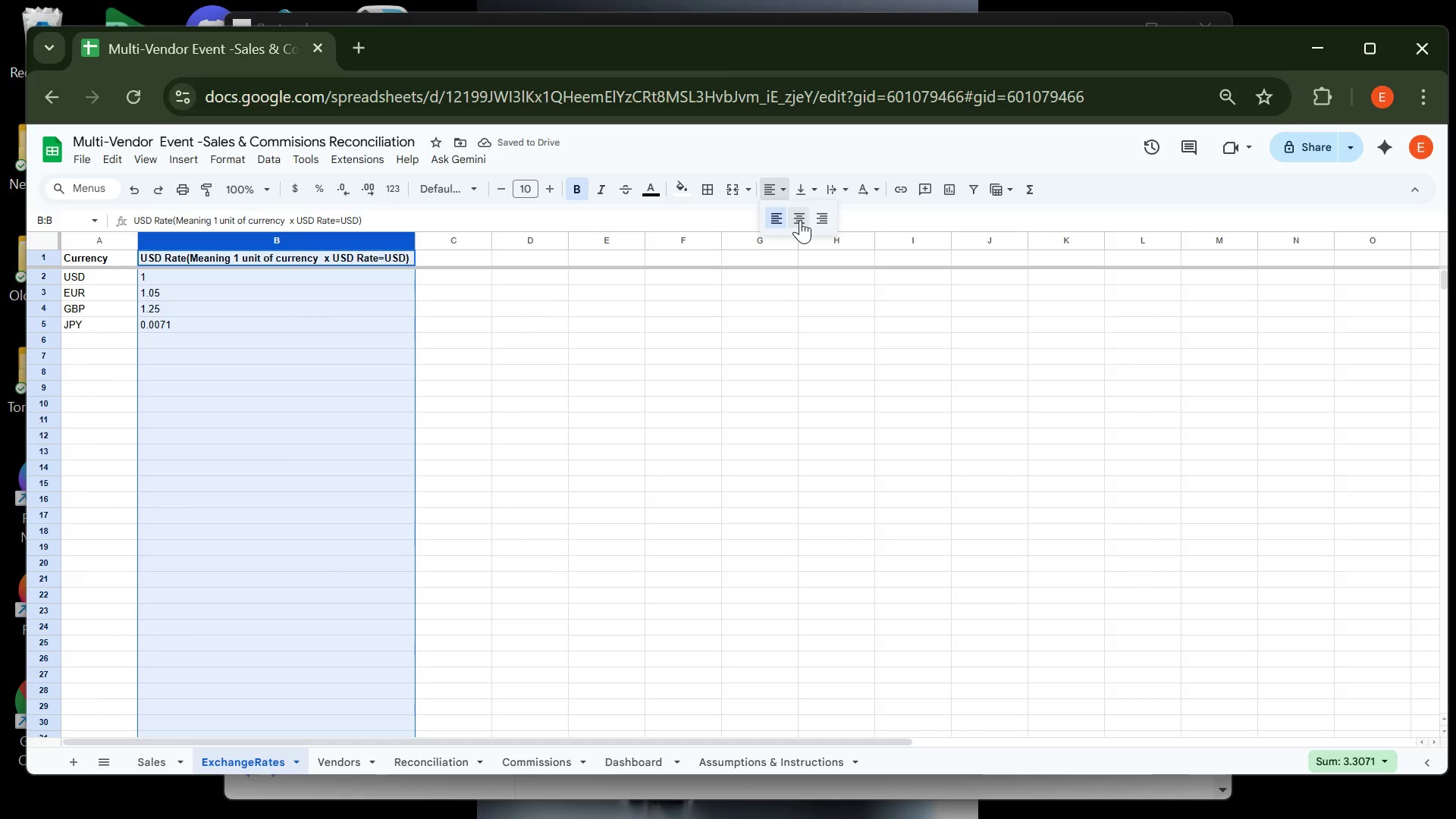 
left_click([800, 220])
 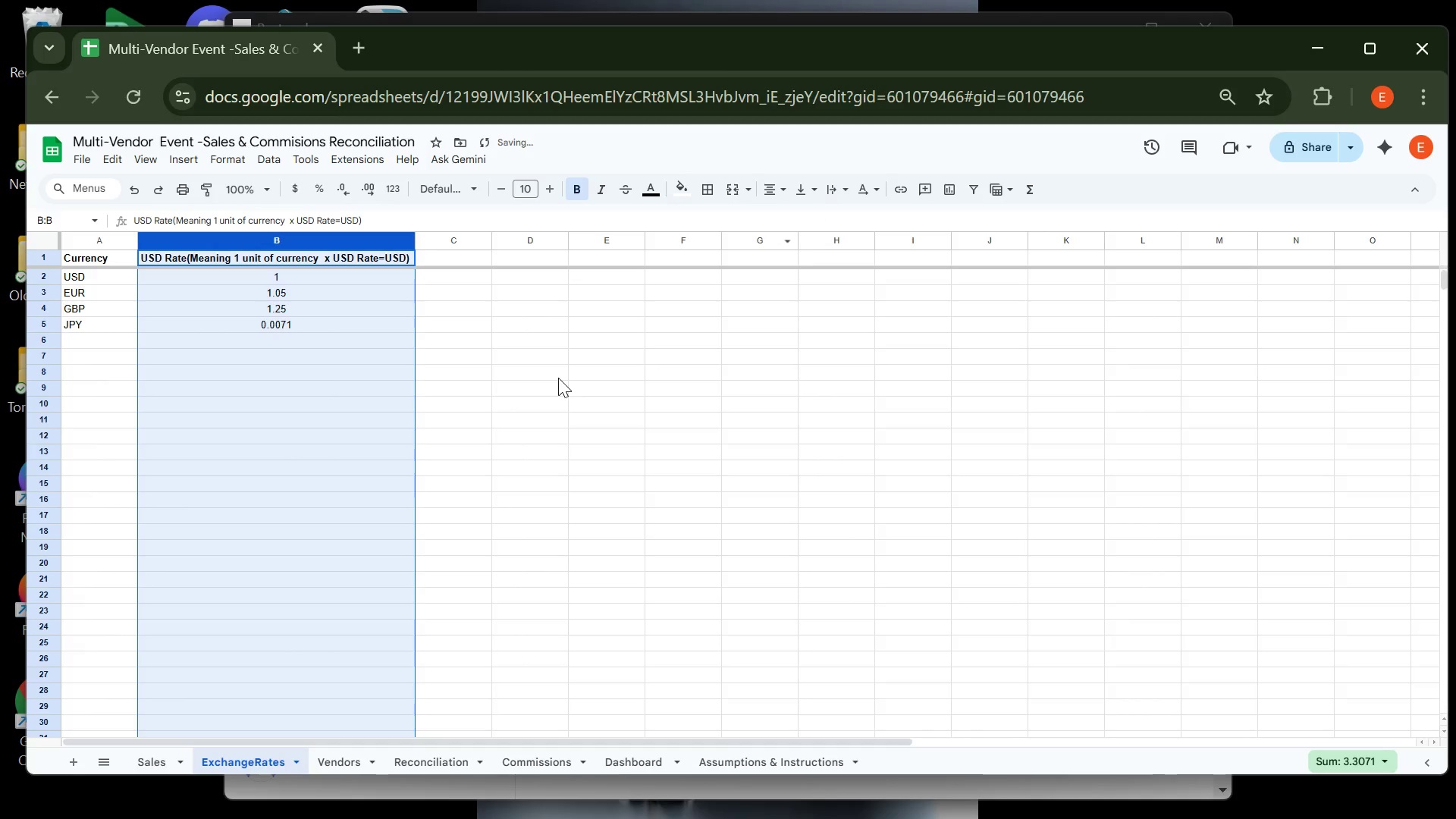 
left_click([558, 378])
 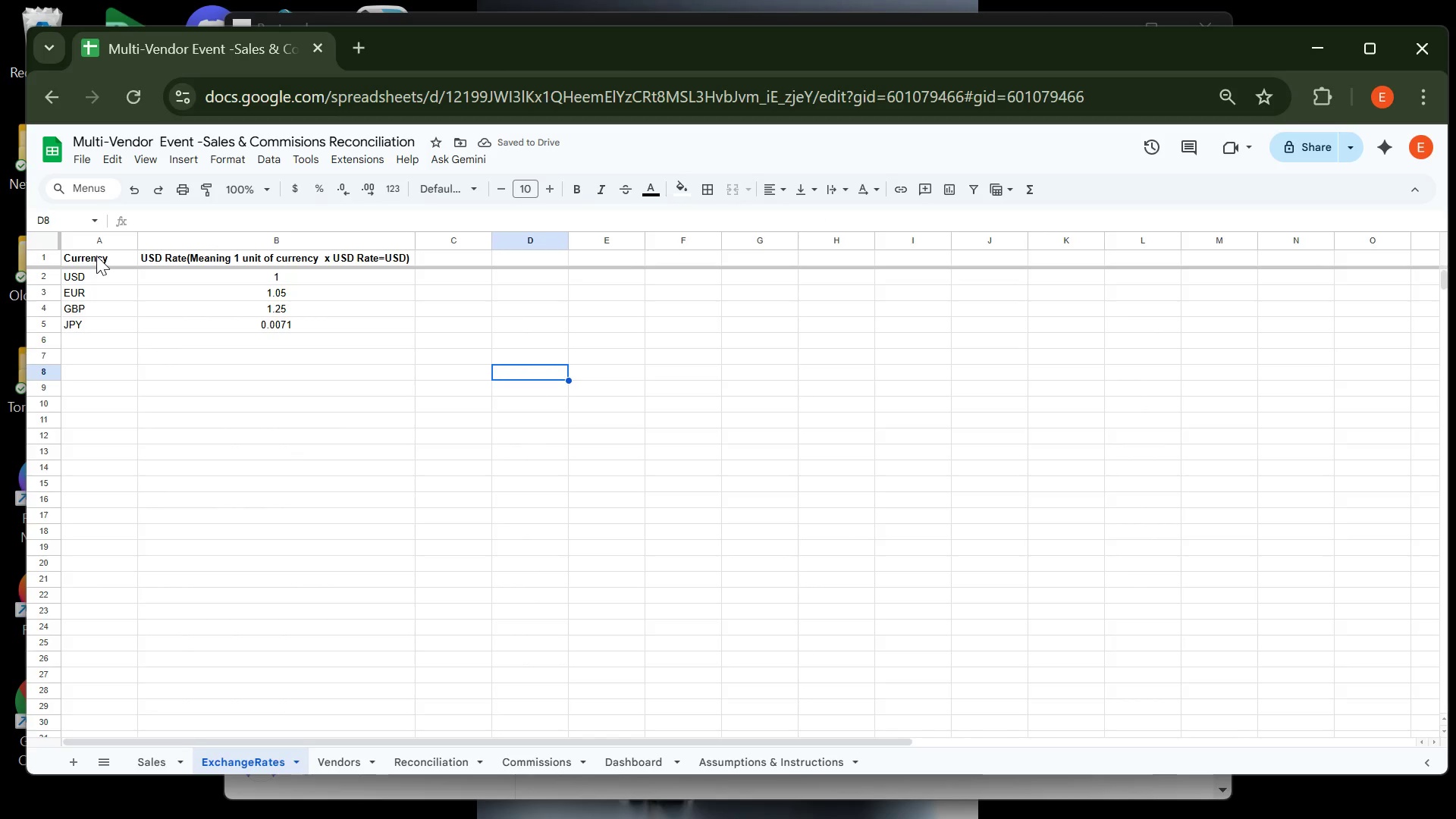 
left_click([96, 256])
 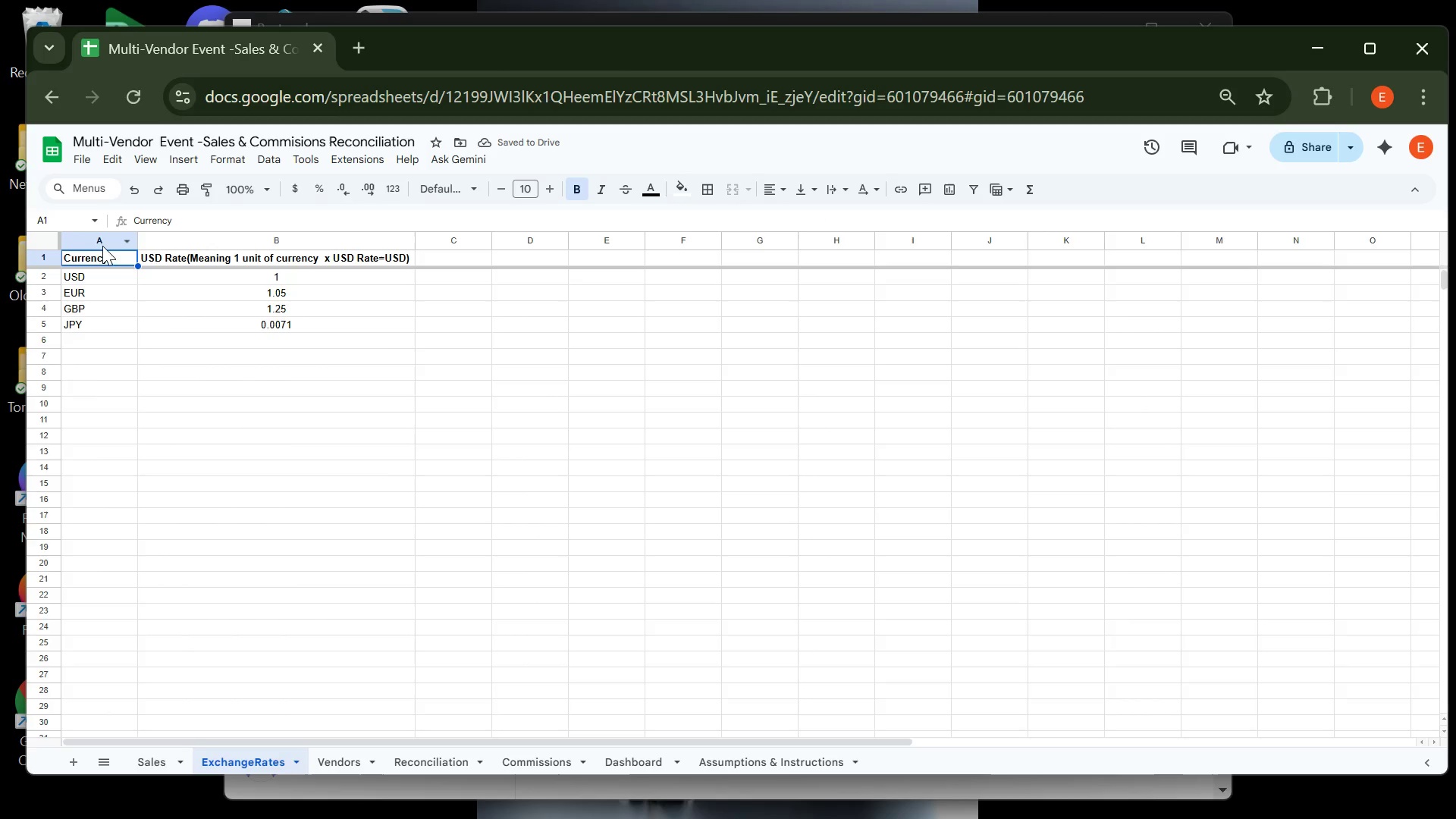 
left_click([102, 246])
 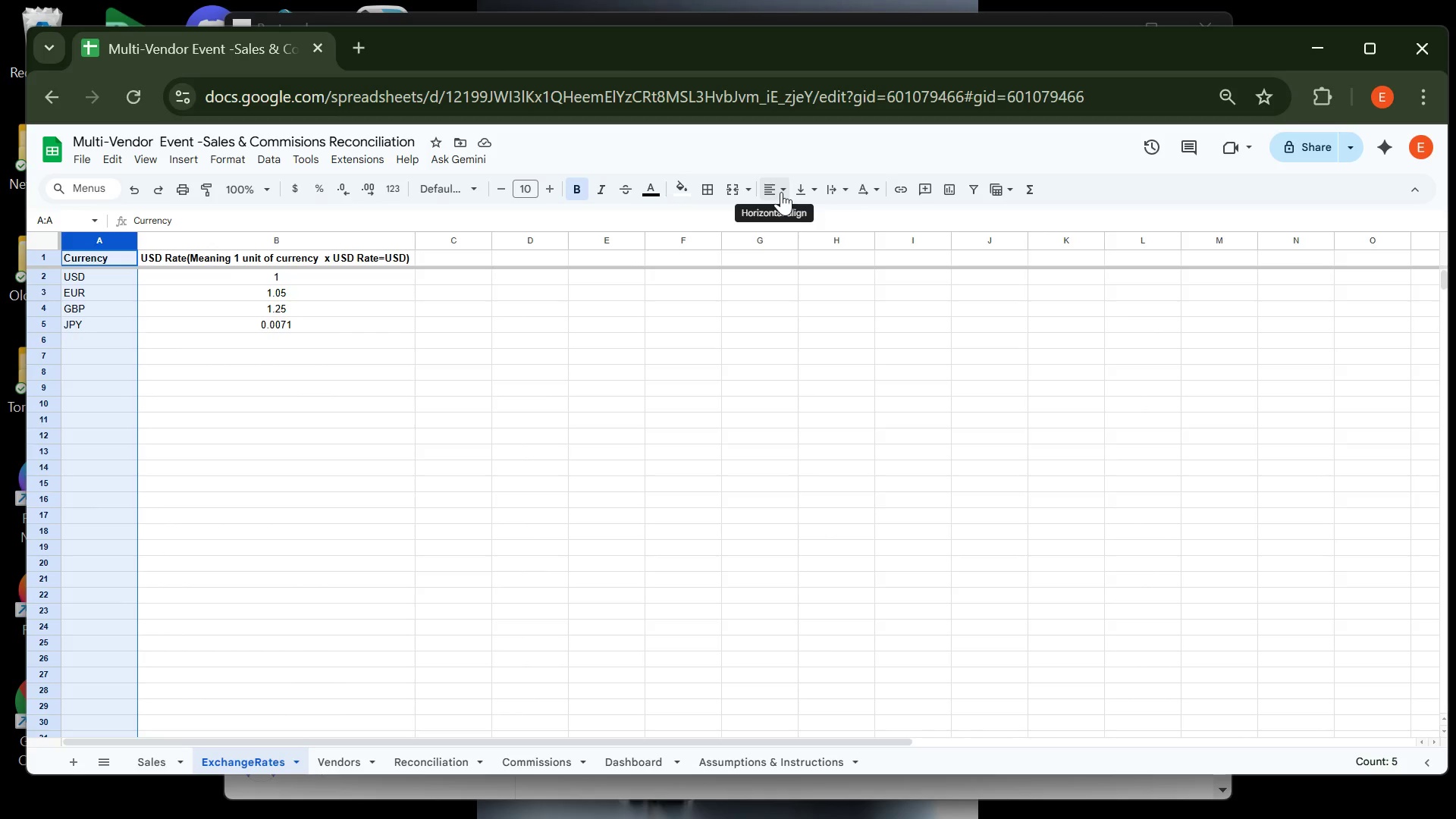 
left_click([781, 192])
 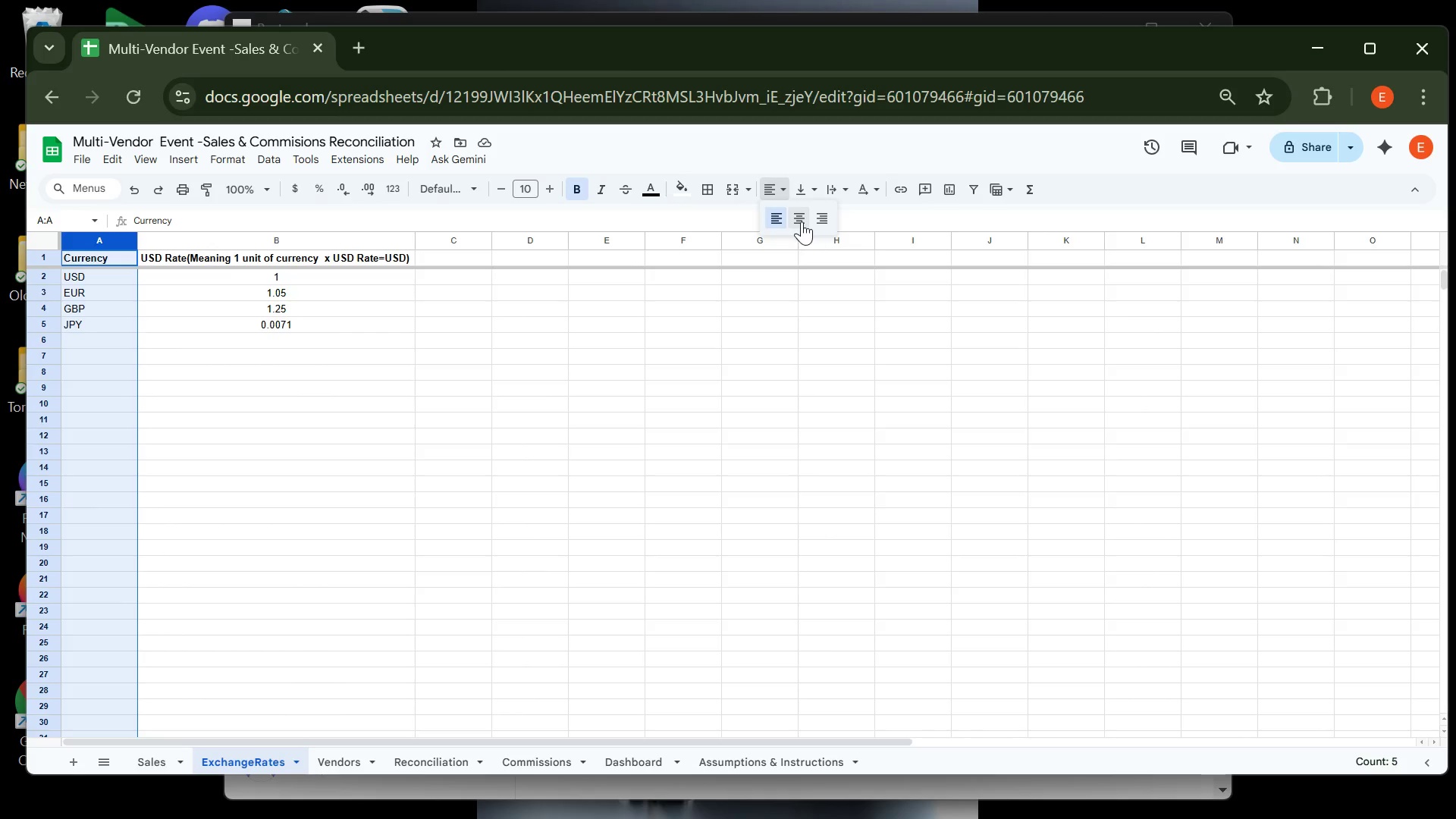 
left_click([802, 221])
 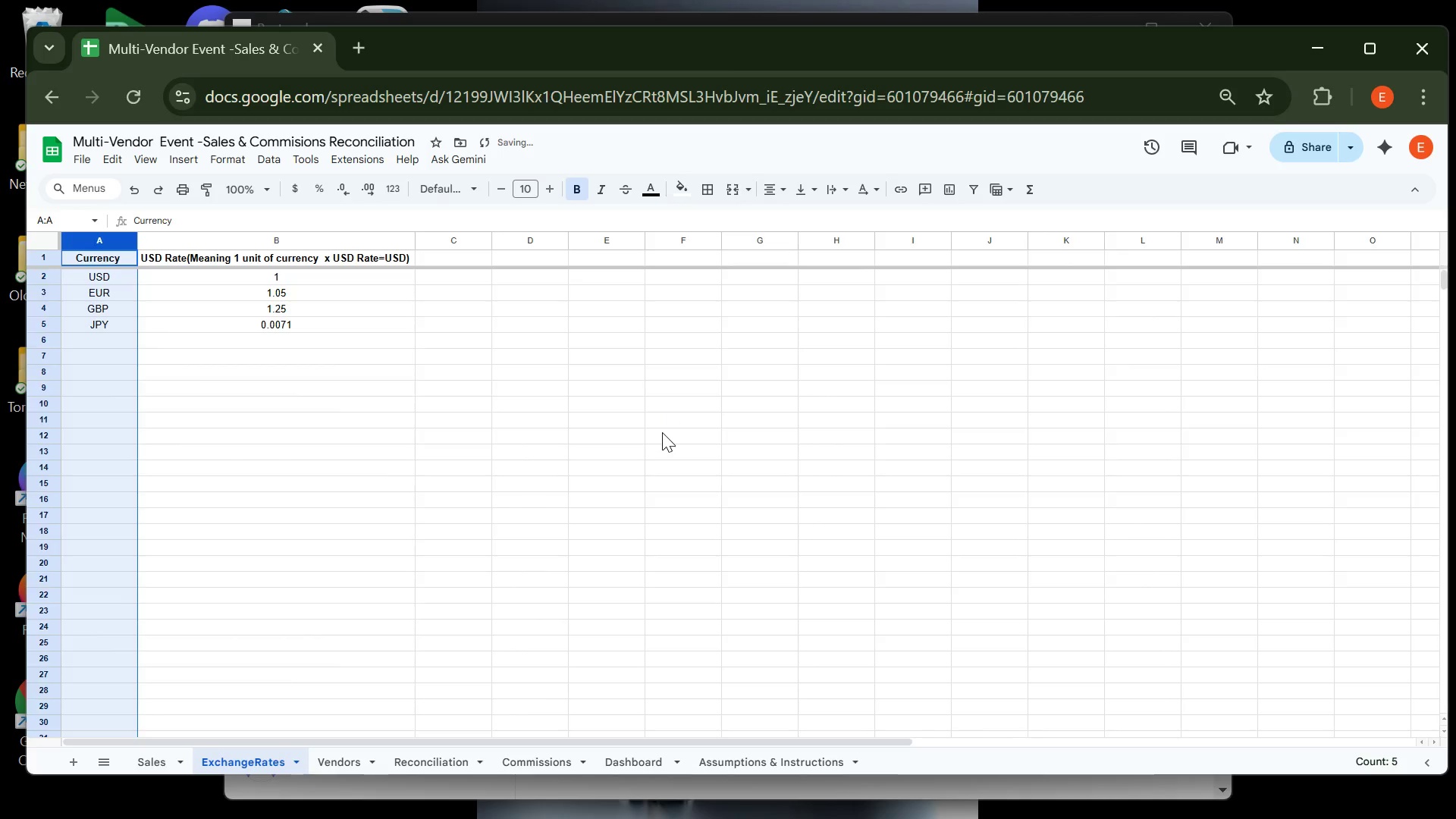 
left_click([662, 432])